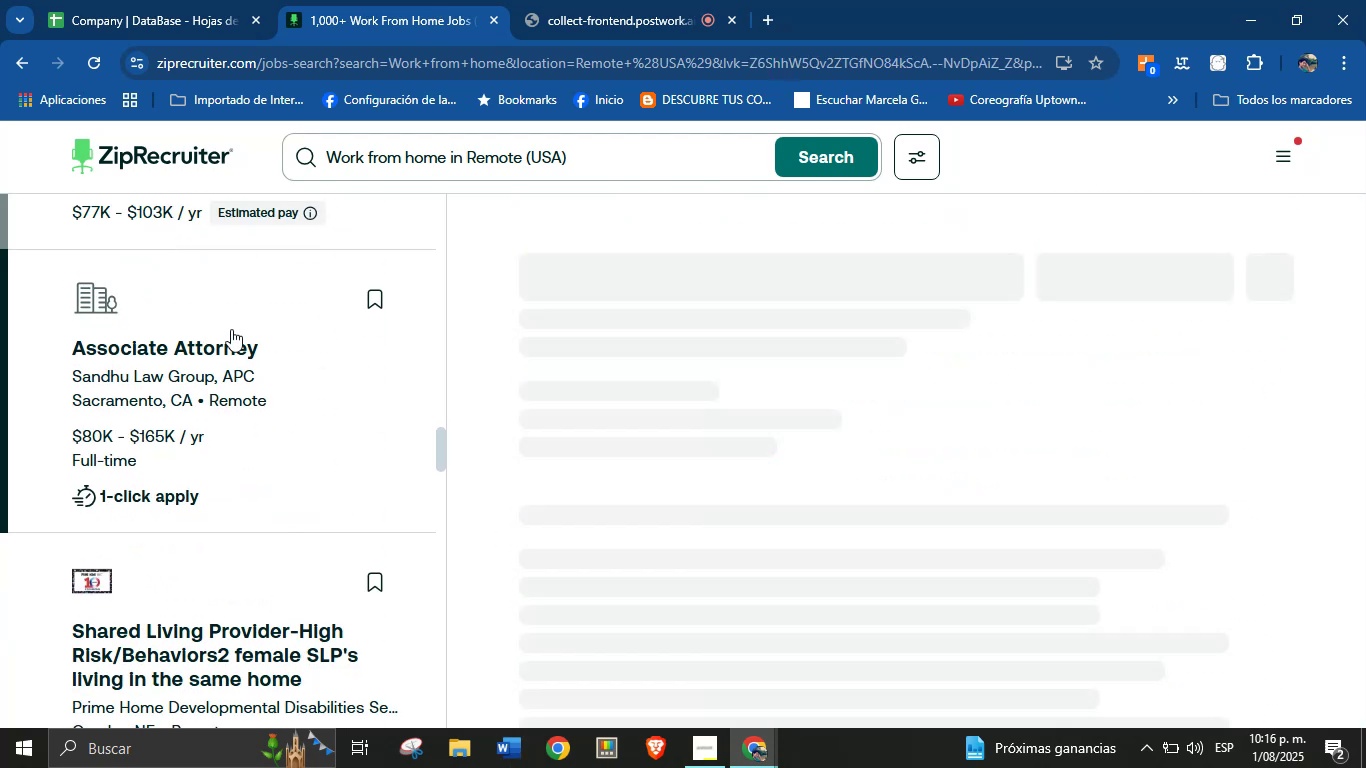 
scroll: coordinate [773, 504], scroll_direction: down, amount: 53.0
 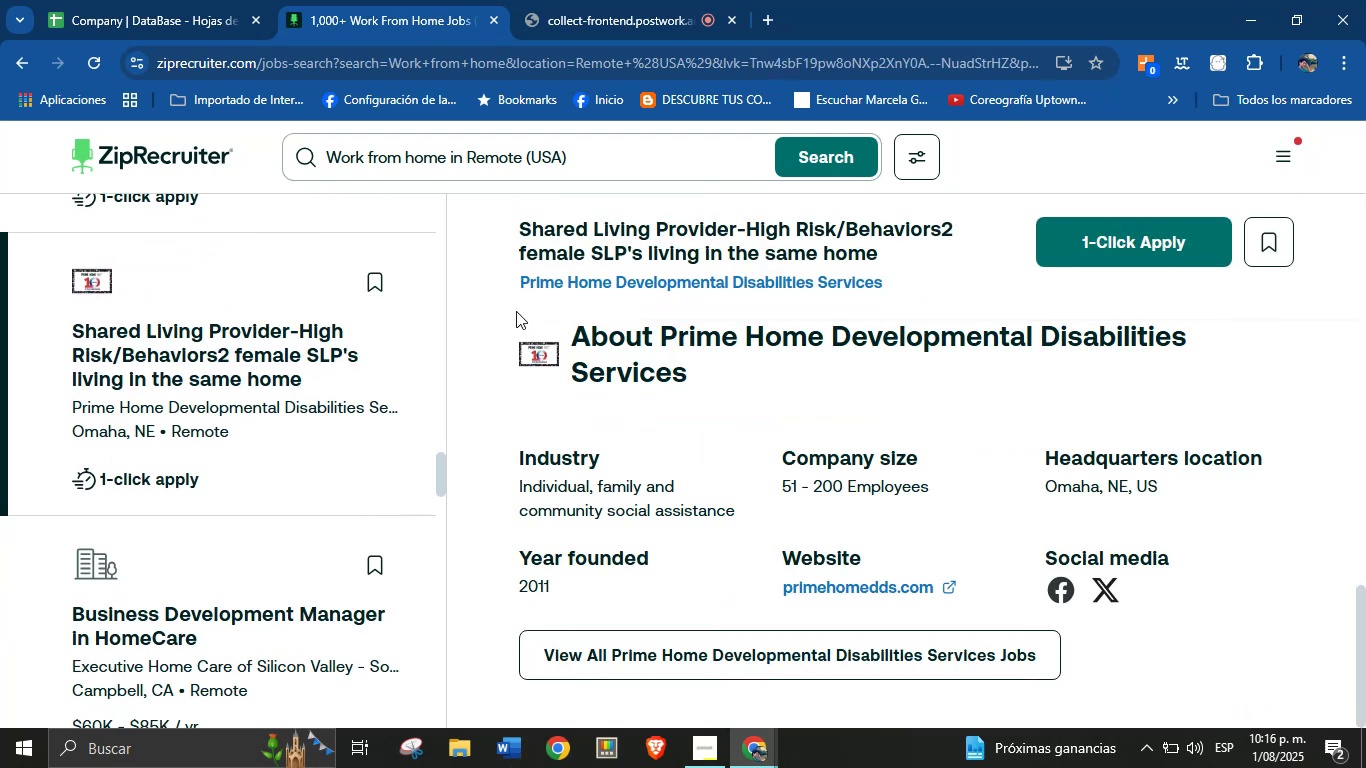 
left_click_drag(start_coordinate=[511, 287], to_coordinate=[900, 297])
 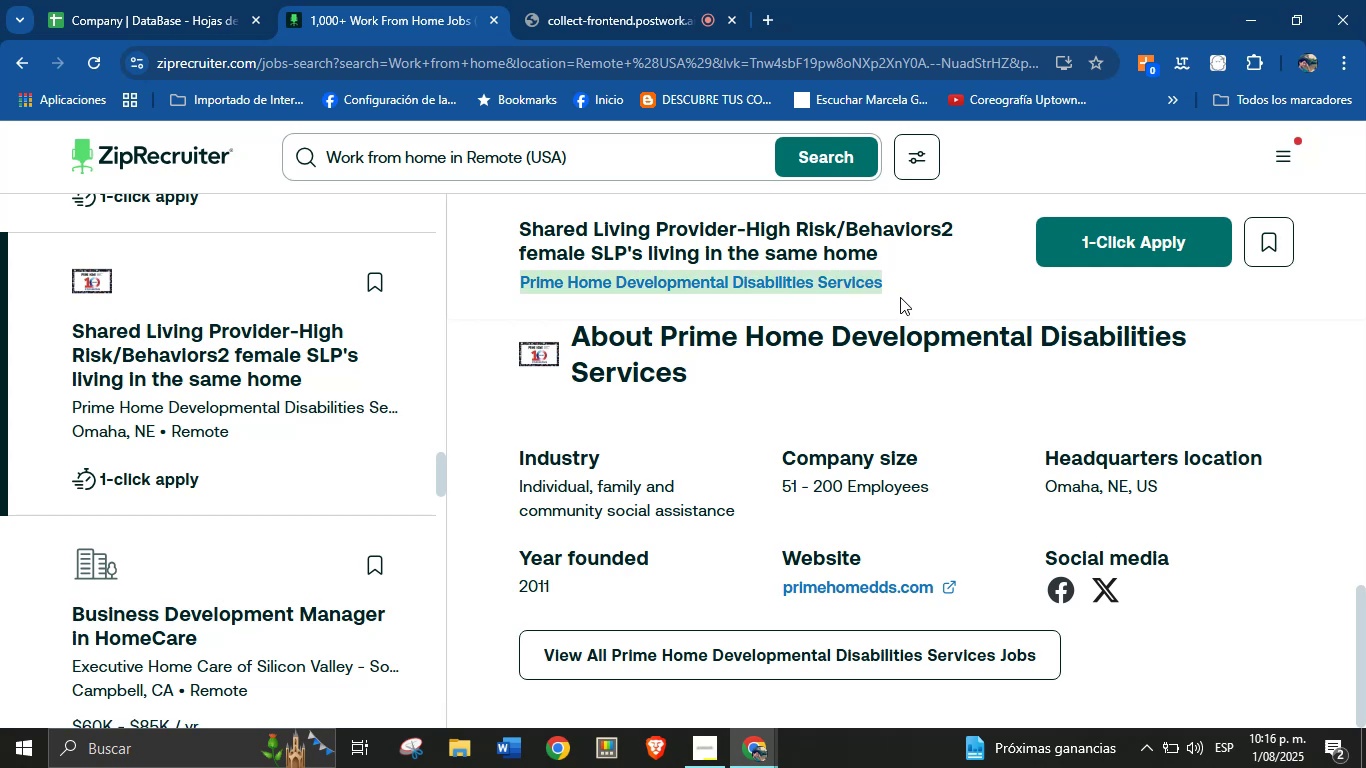 
key(Control+C)
 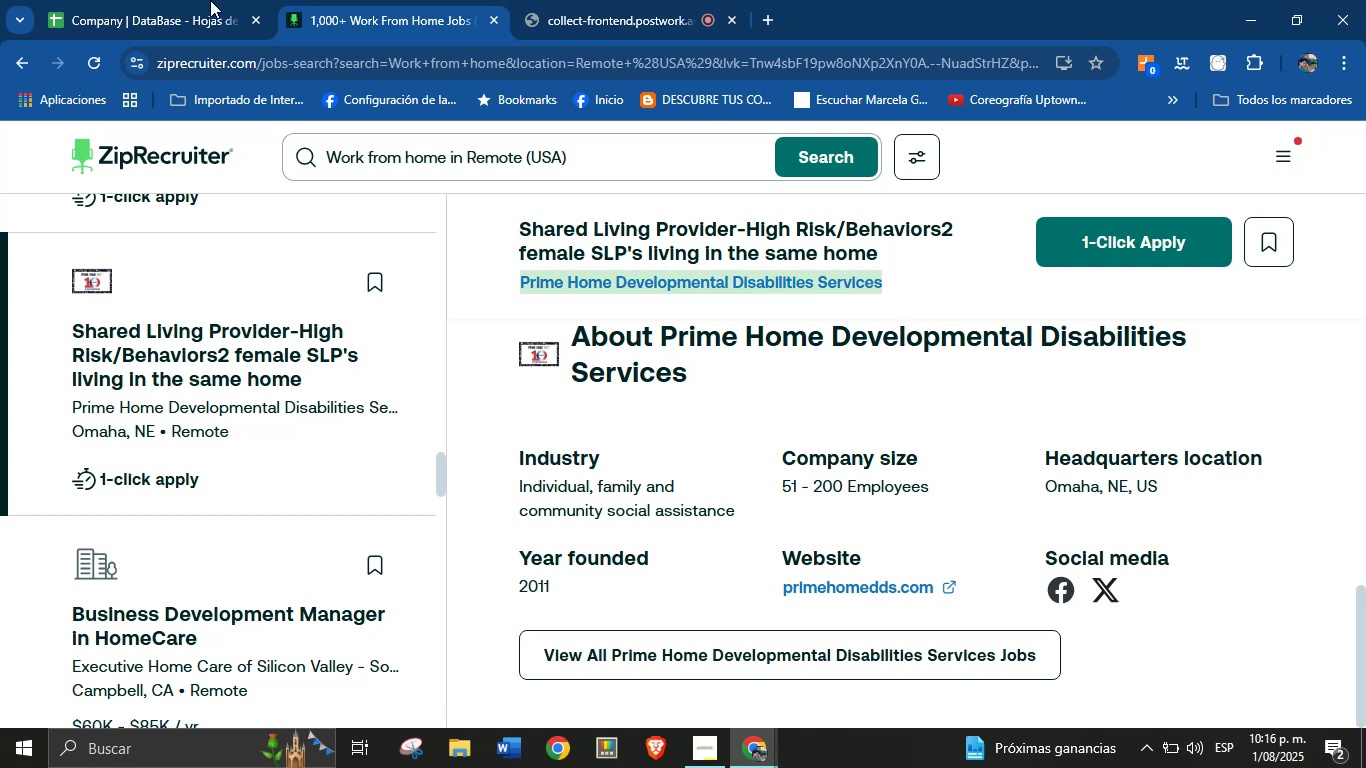 
left_click([208, 0])
 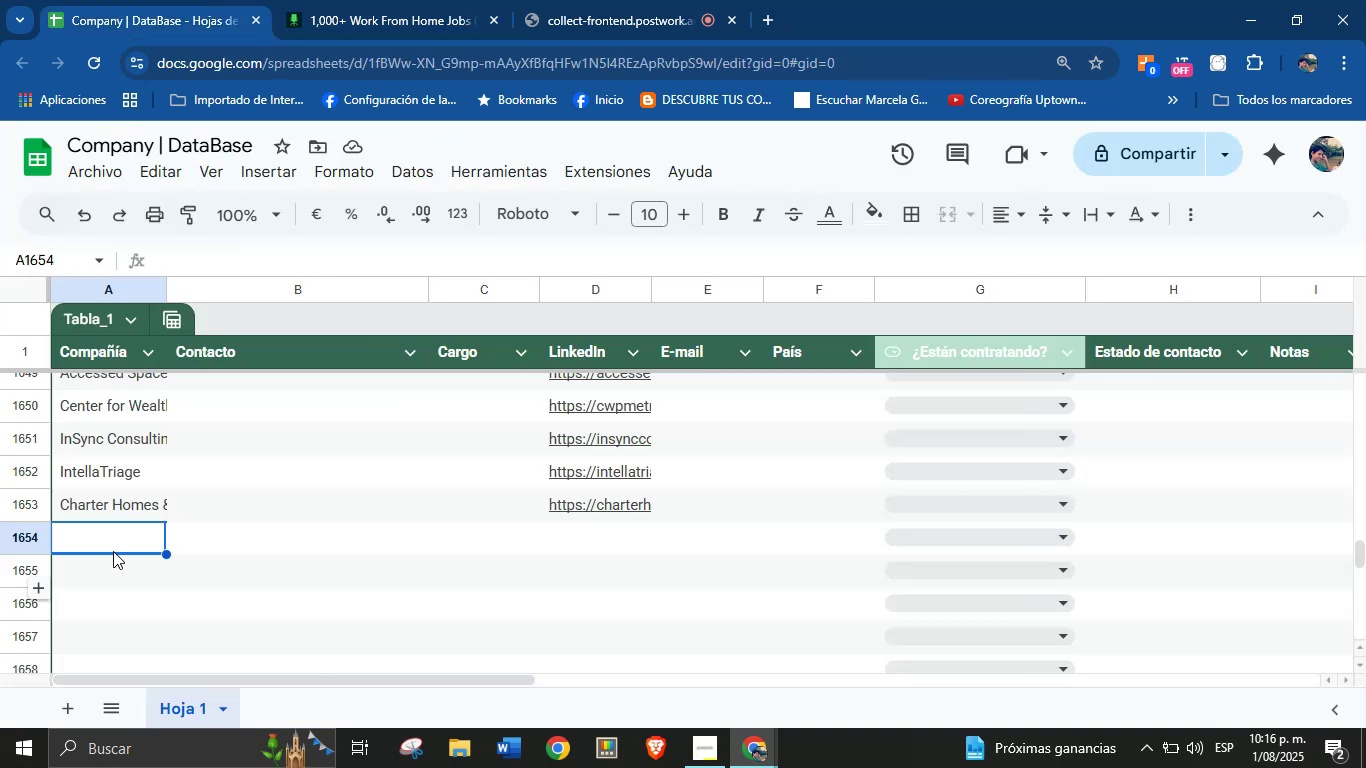 
key(Control+V)
 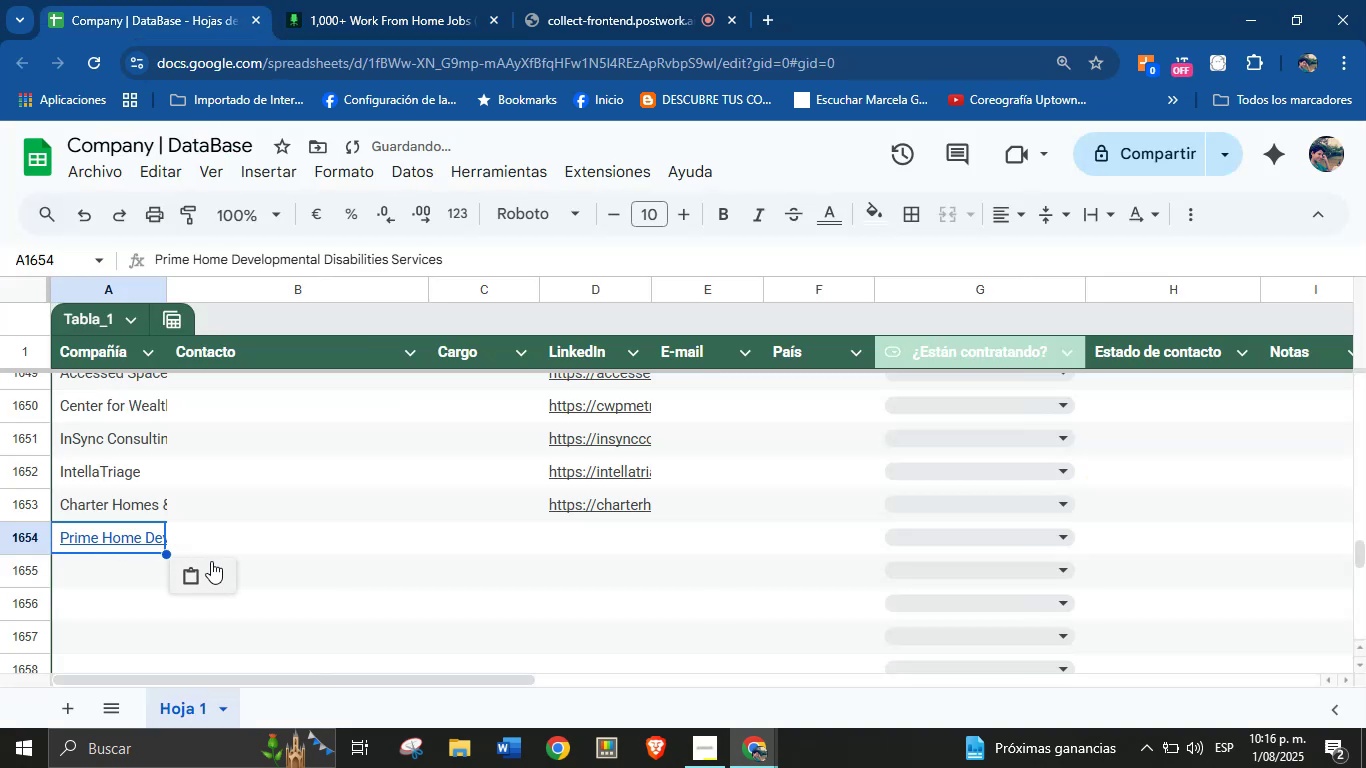 
left_click([213, 570])
 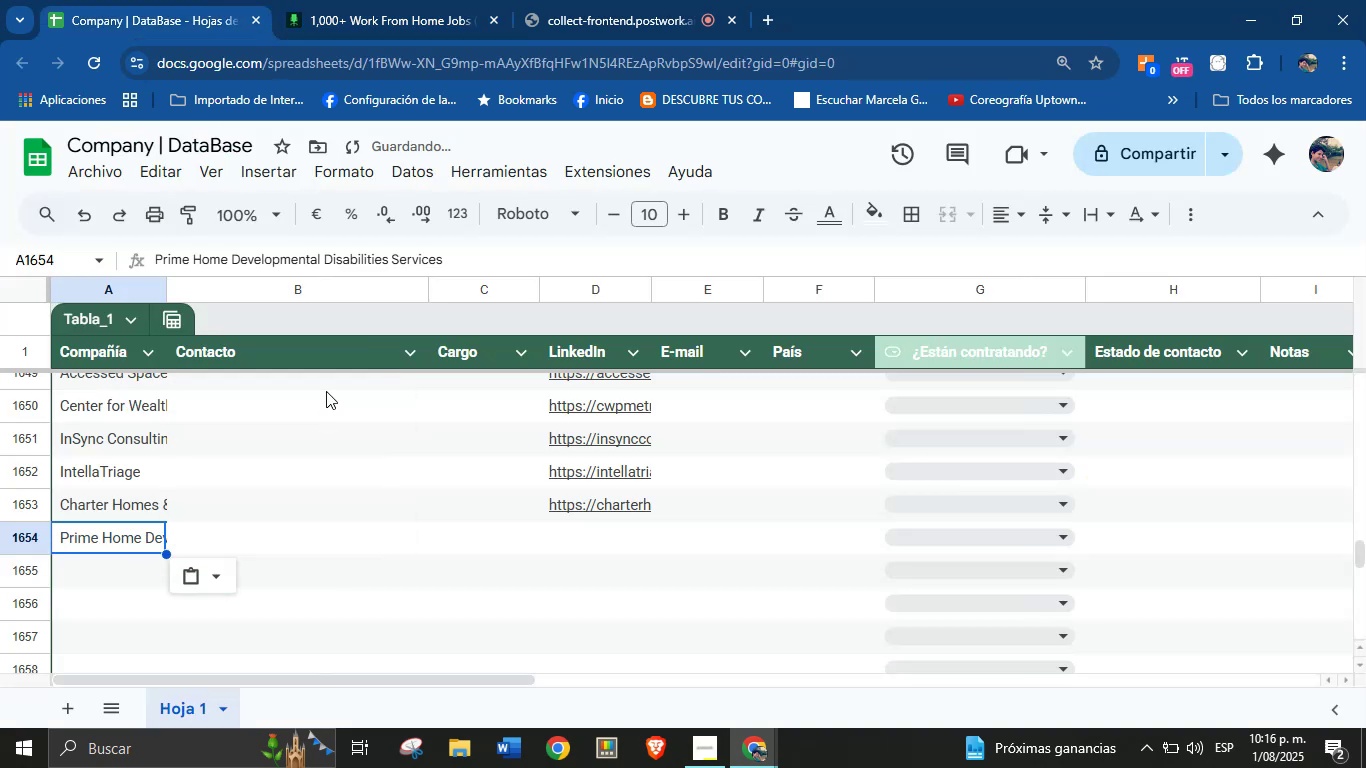 
left_click([393, 0])
 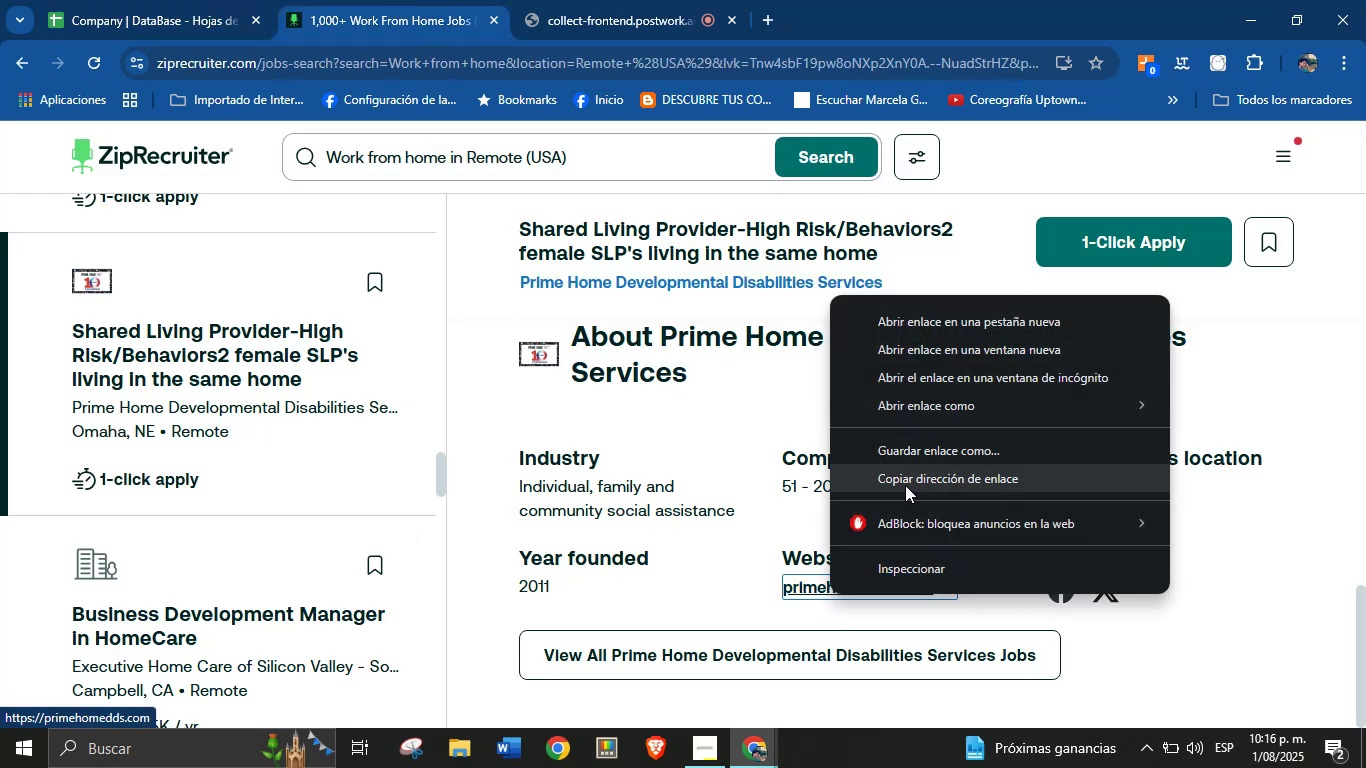 
left_click([168, 0])
 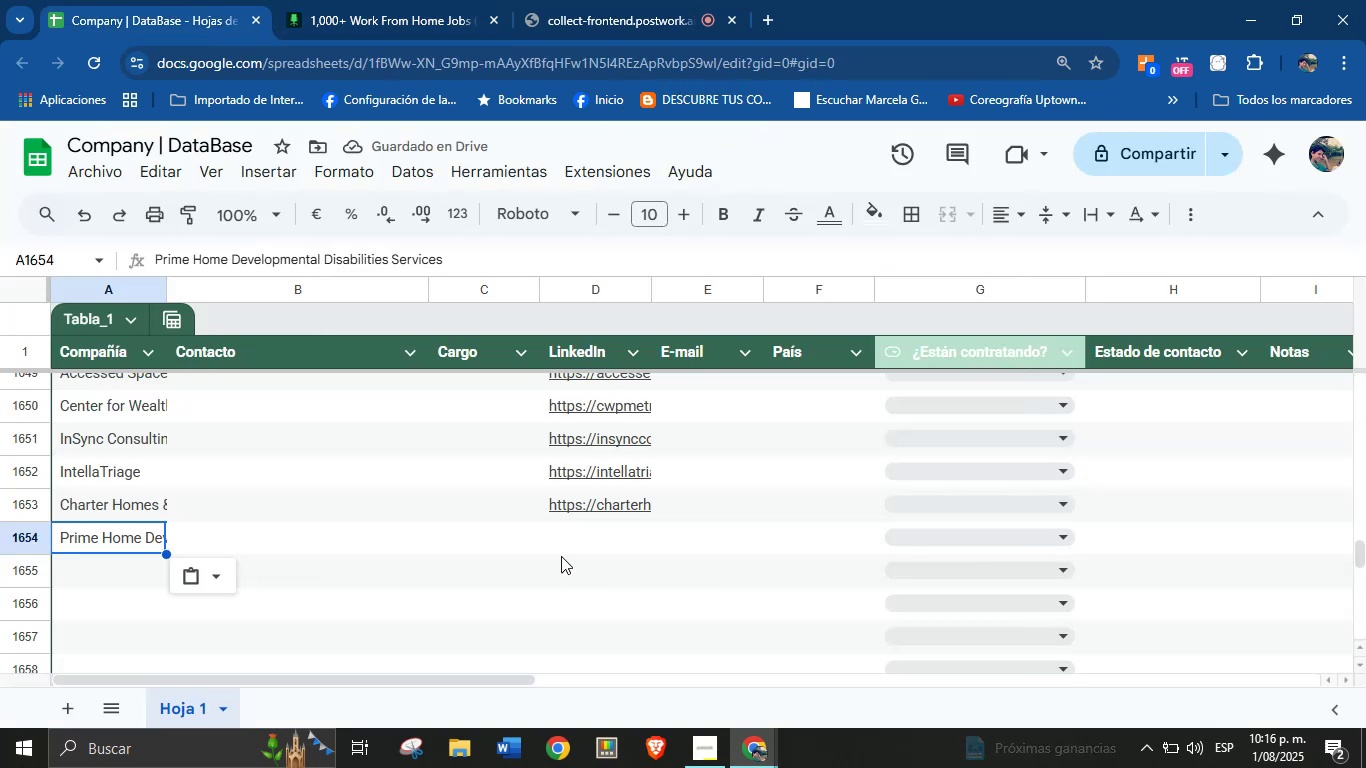 
key(Control+V)
 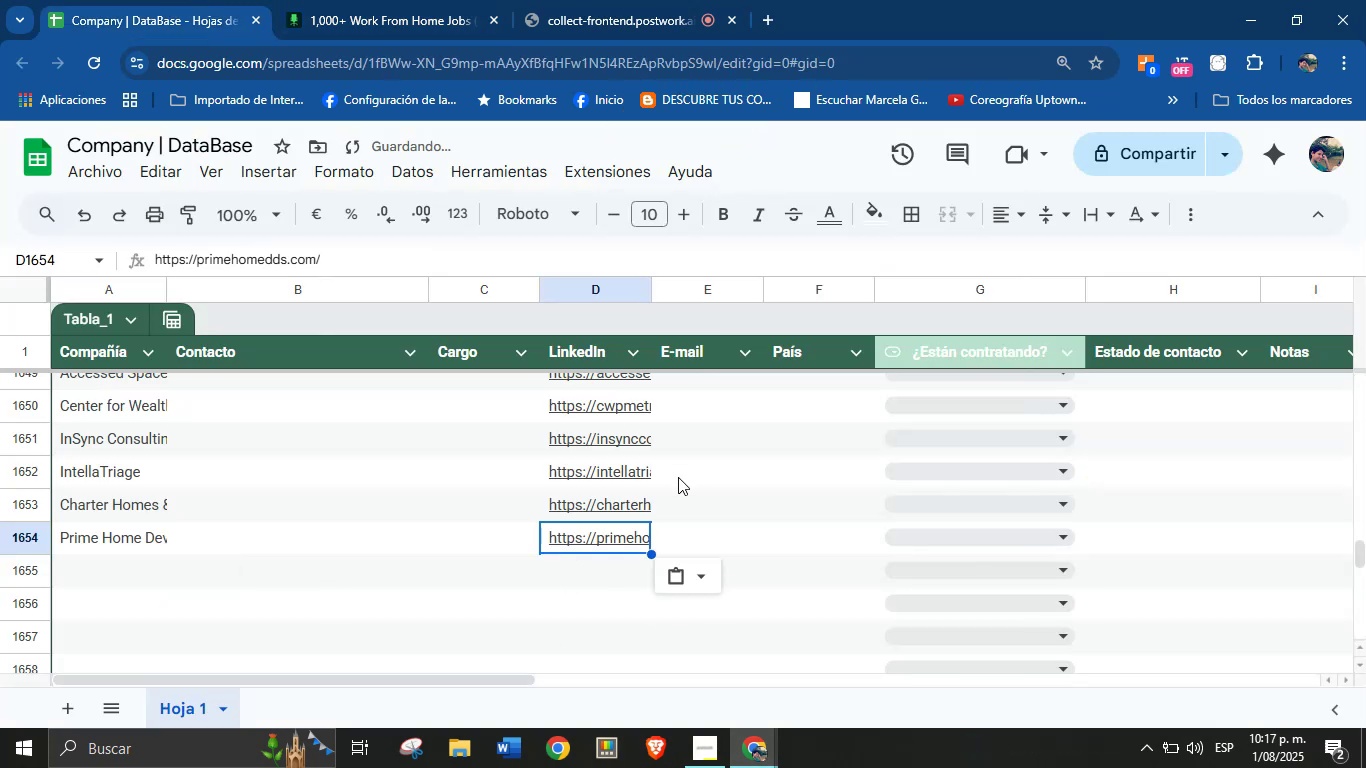 
scroll: coordinate [340, 479], scroll_direction: down, amount: 1.0
 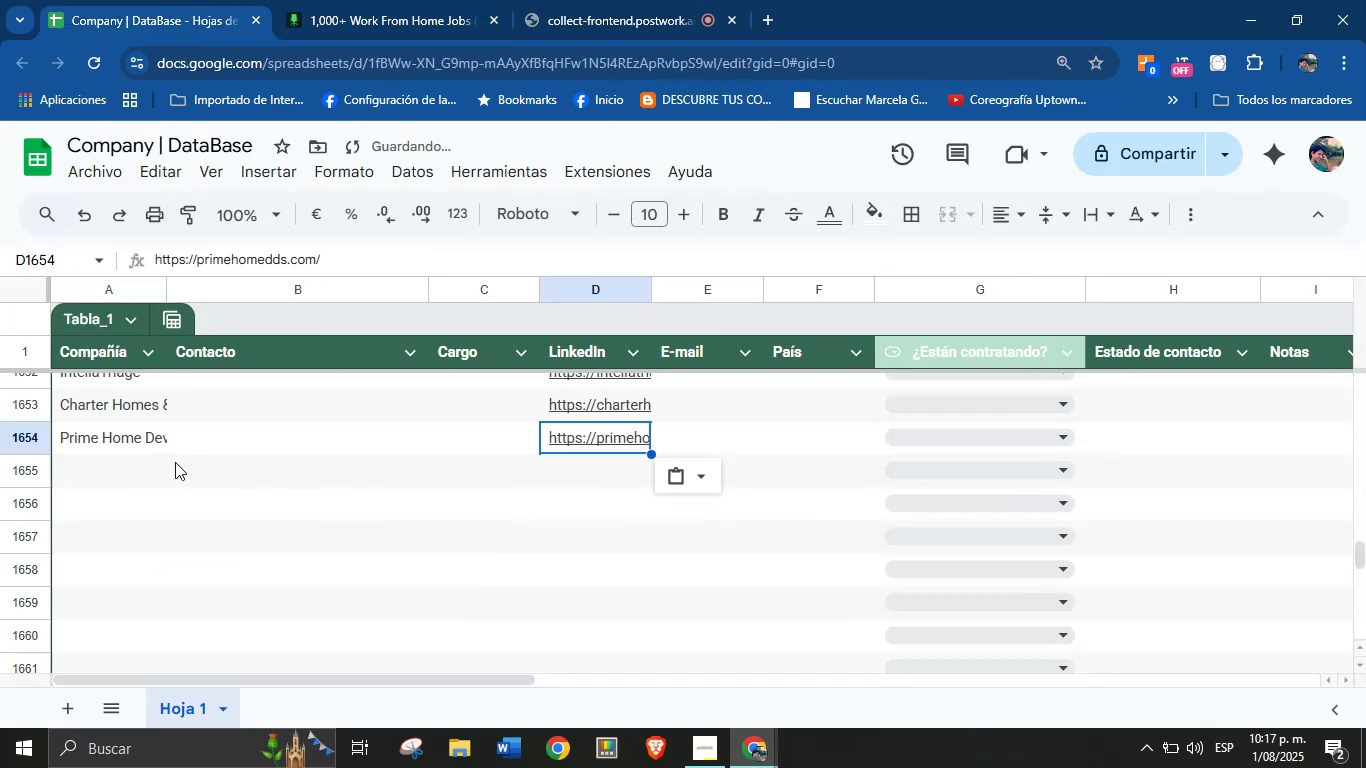 
left_click([132, 464])
 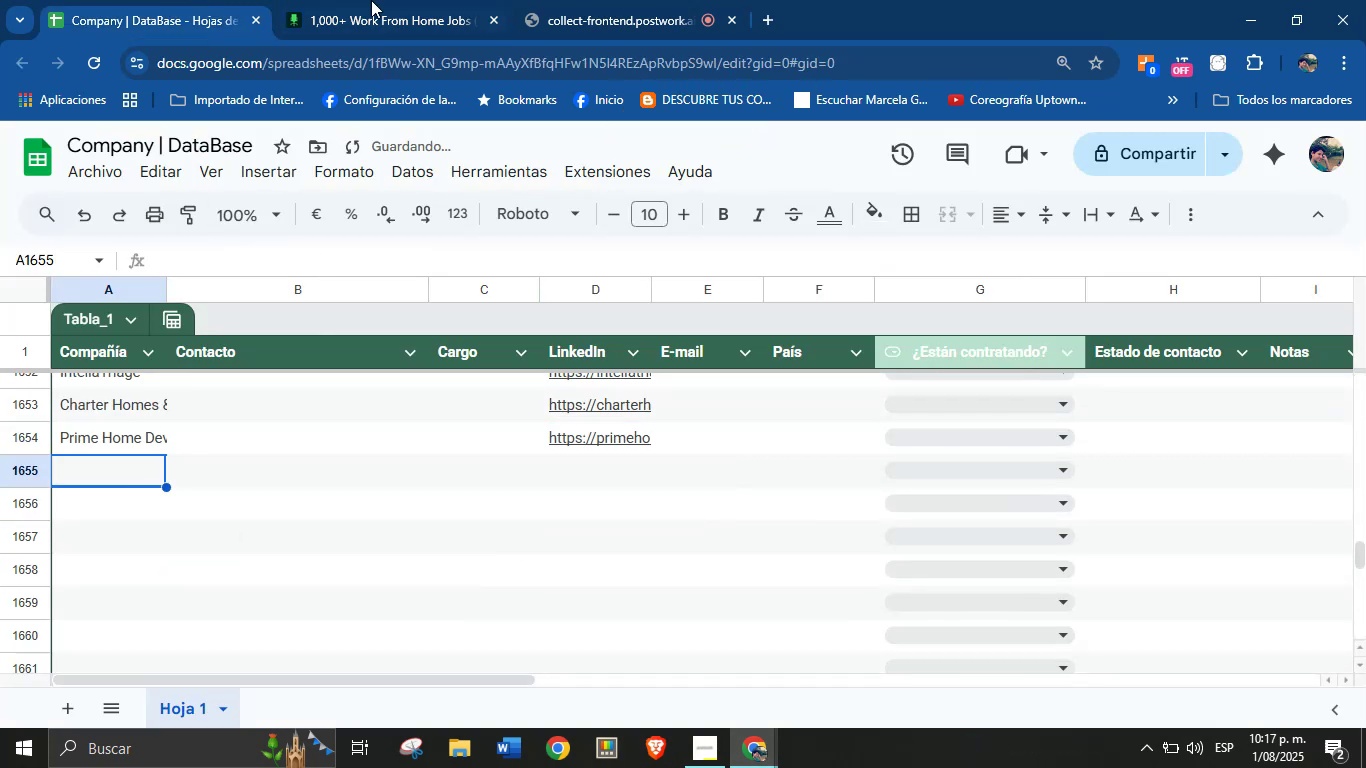 
left_click([409, 0])
 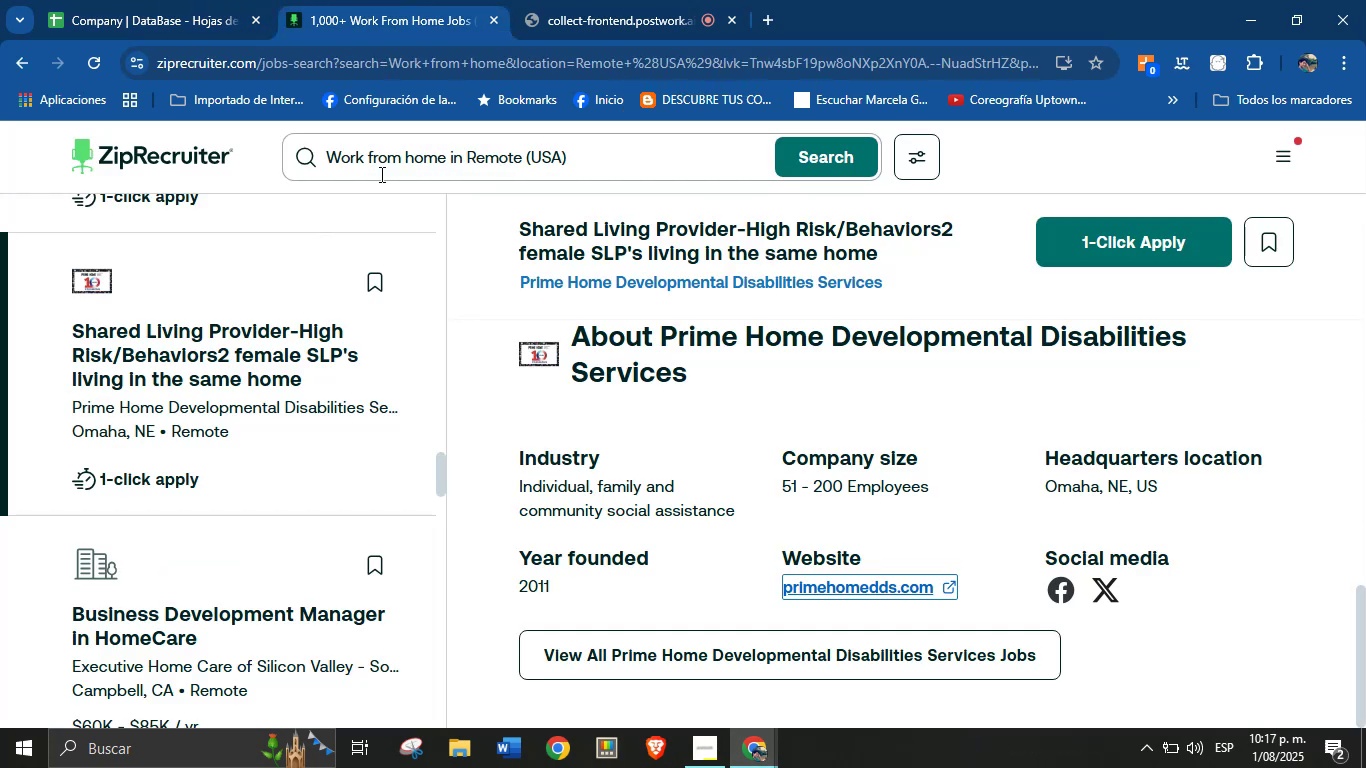 
scroll: coordinate [236, 502], scroll_direction: down, amount: 2.0
 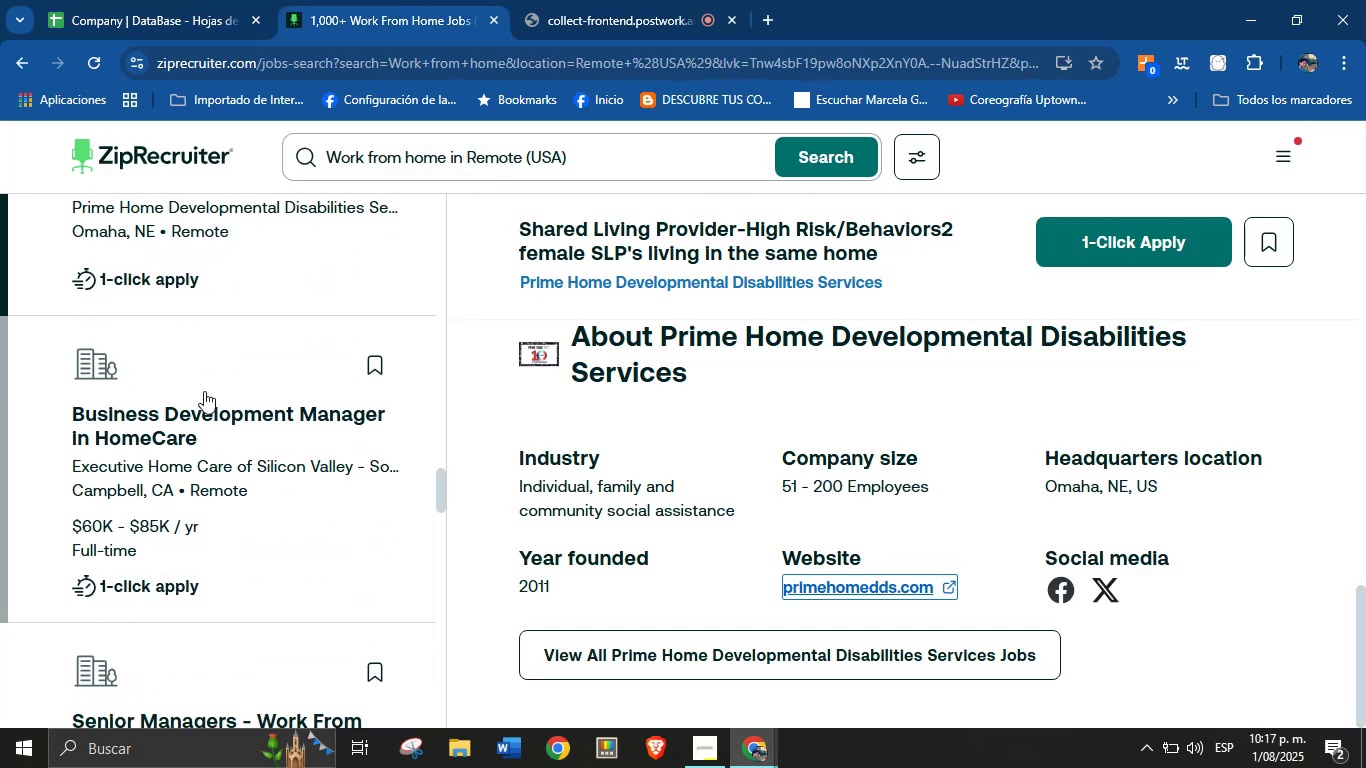 
left_click([182, 368])
 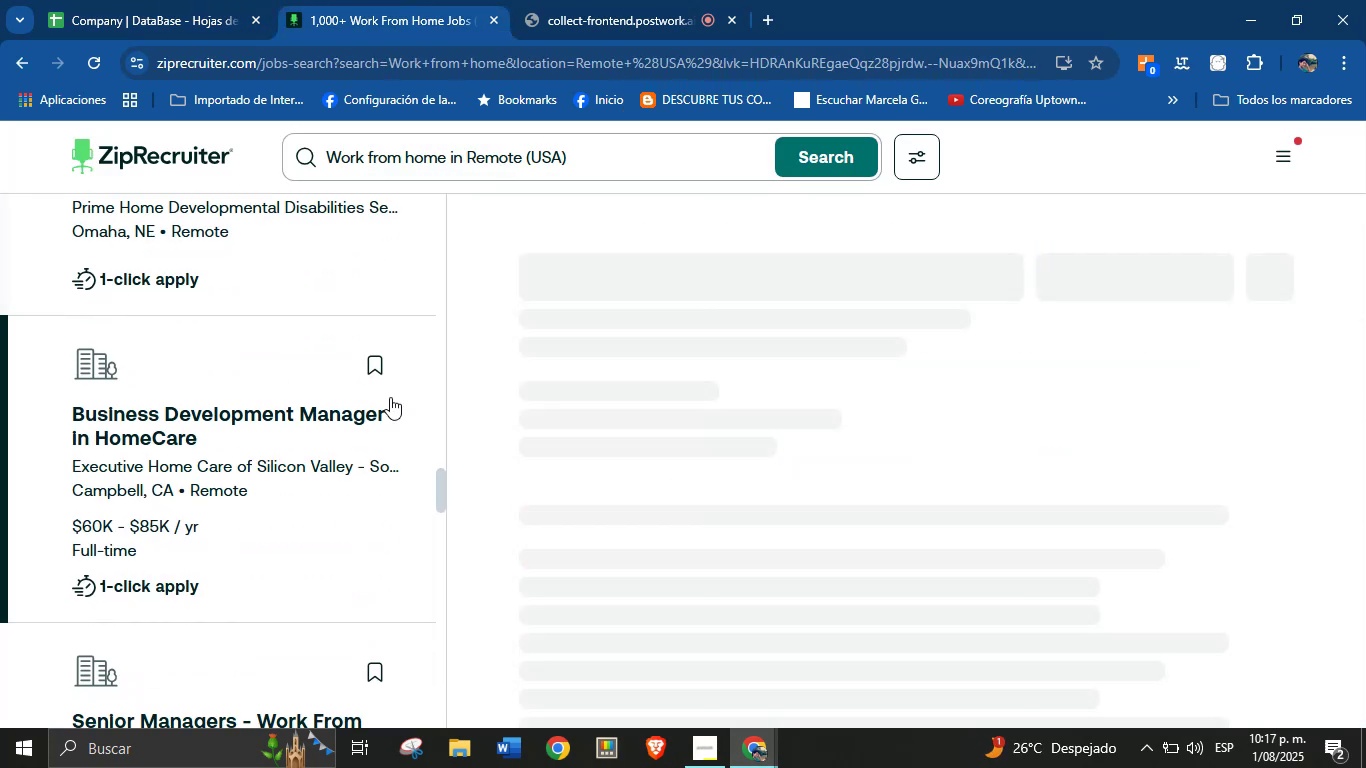 
scroll: coordinate [820, 508], scroll_direction: down, amount: 66.0
 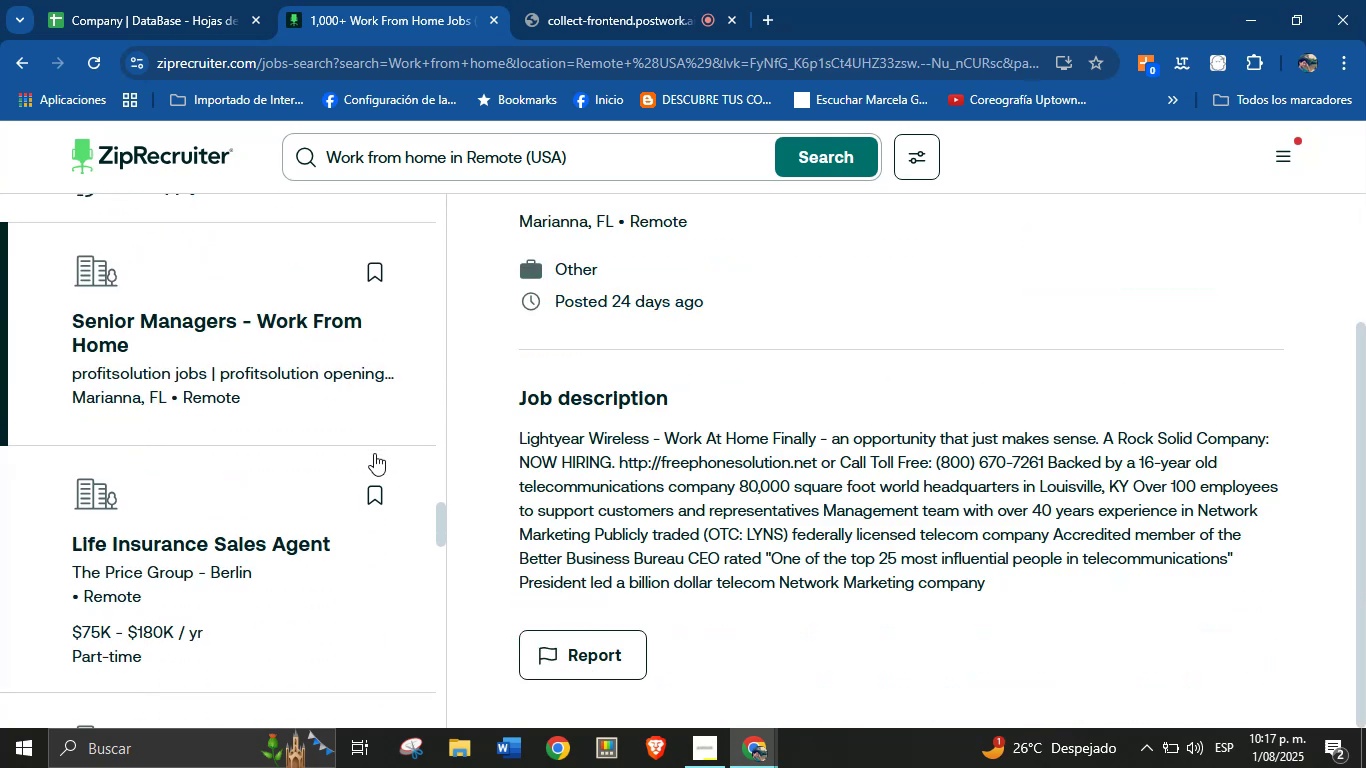 
left_click([238, 467])
 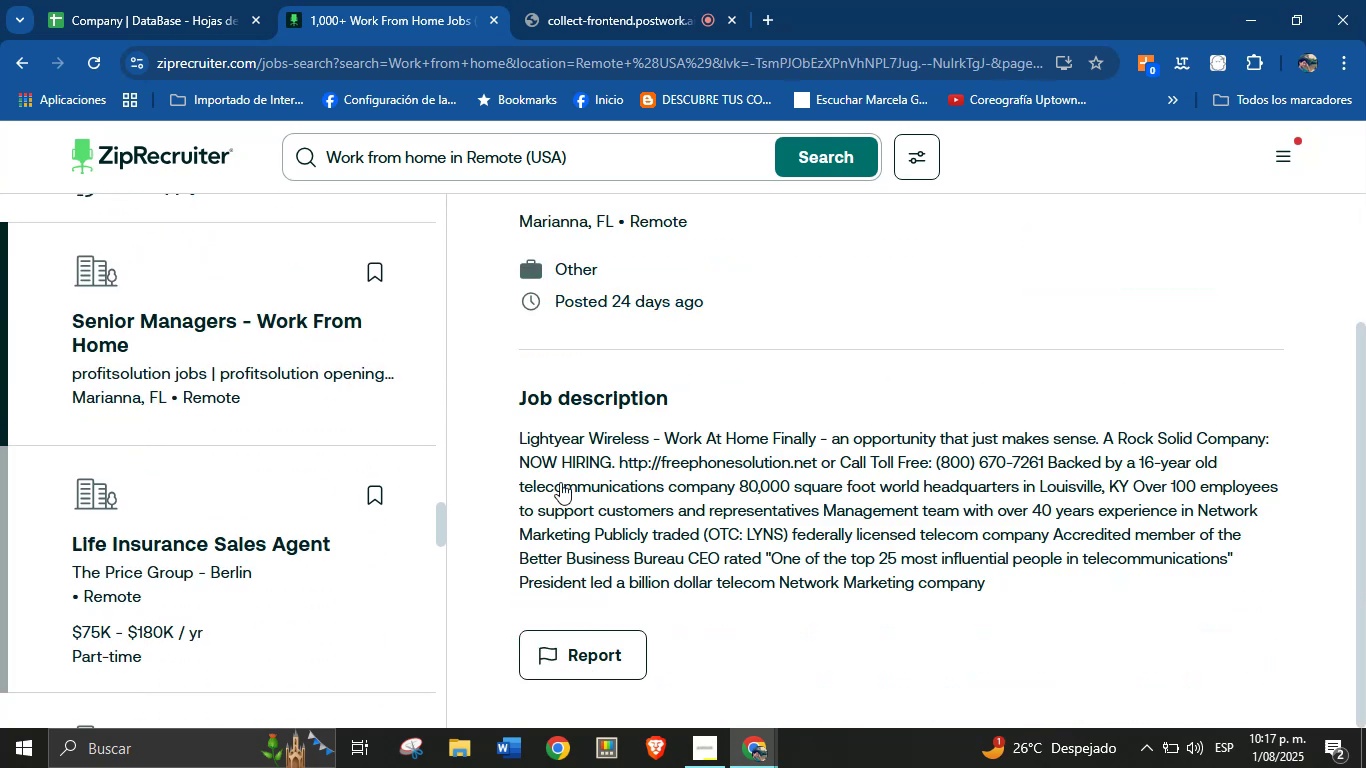 
scroll: coordinate [254, 444], scroll_direction: down, amount: 41.0
 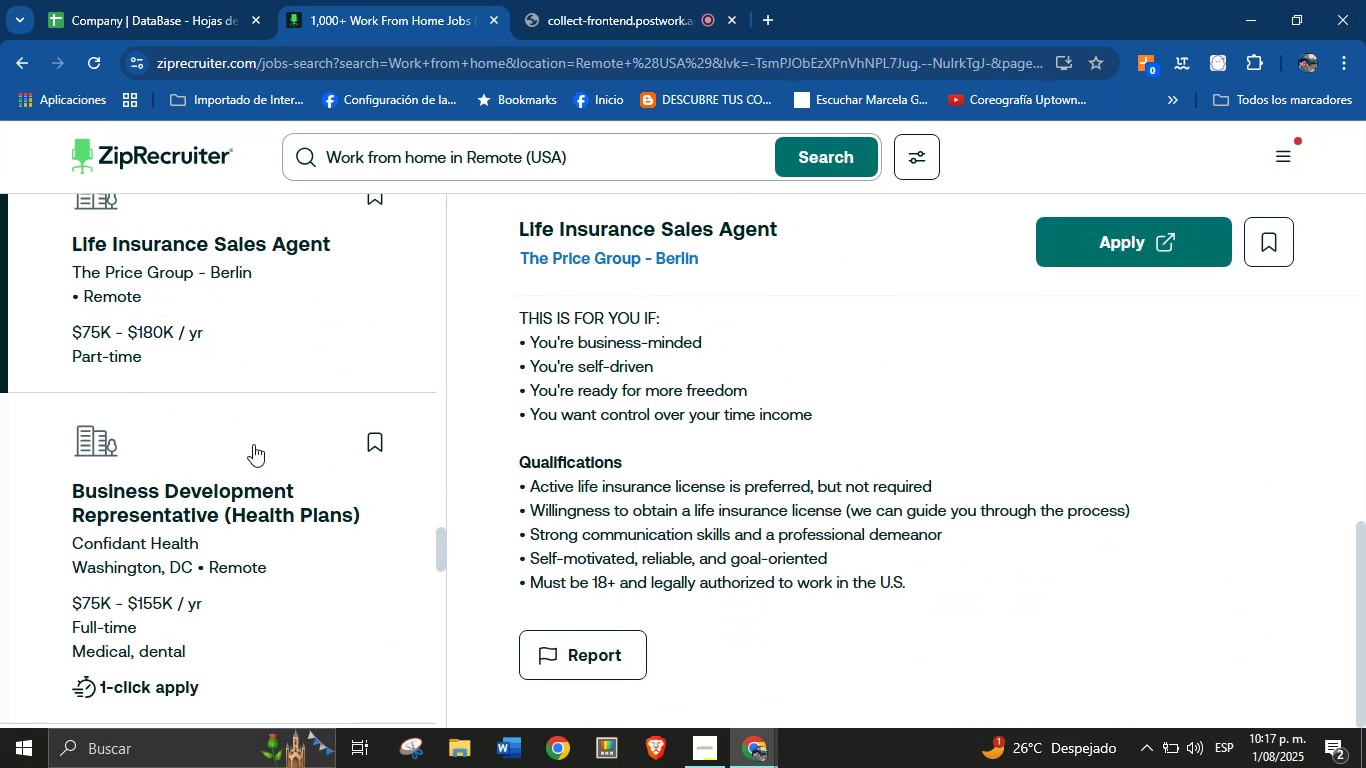 
left_click([200, 445])
 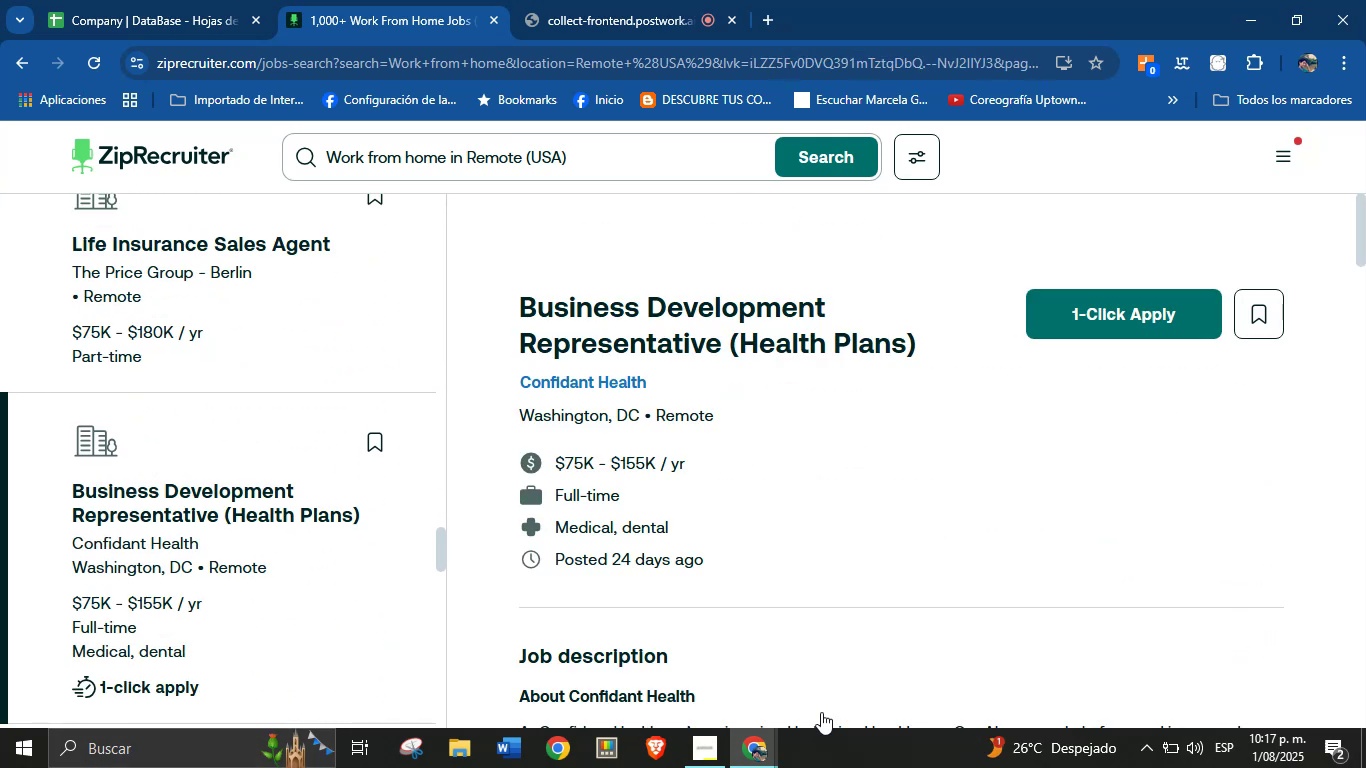 
scroll: coordinate [234, 474], scroll_direction: down, amount: 51.0
 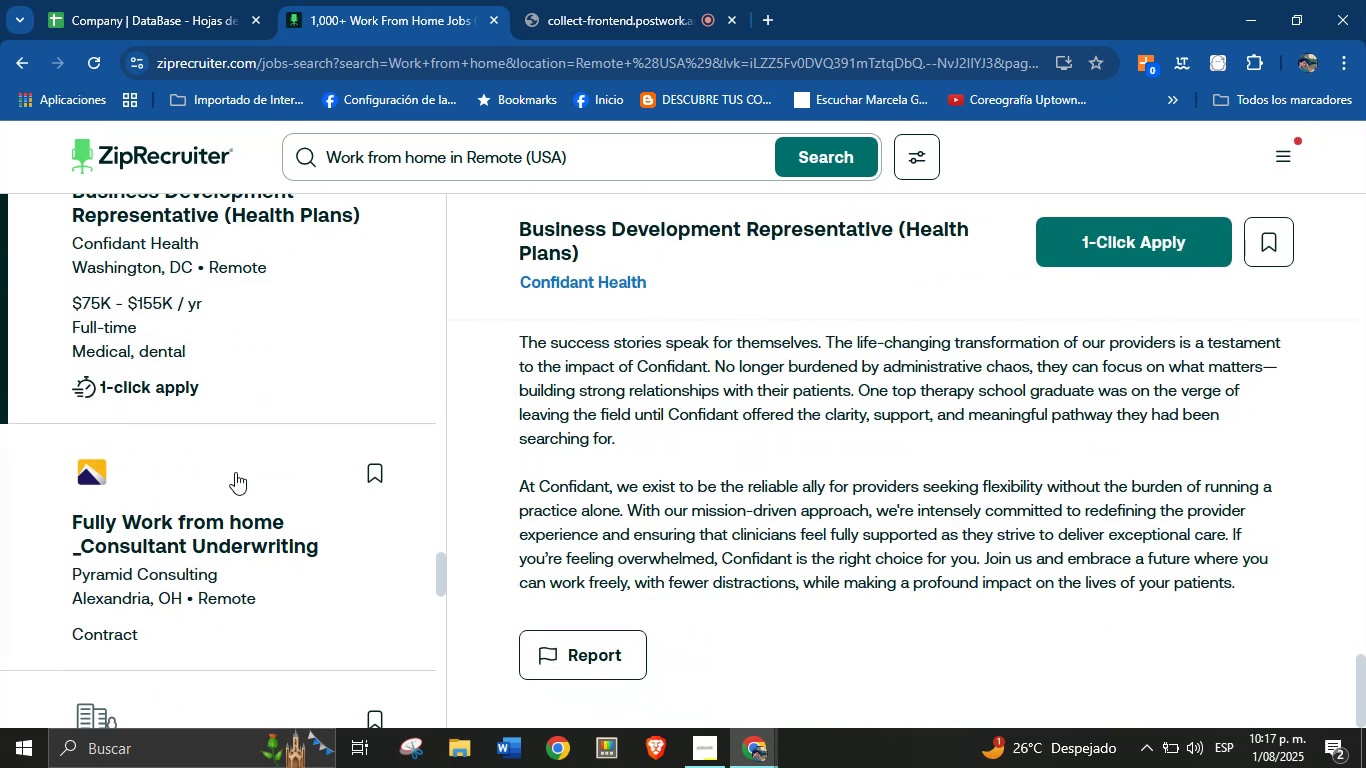 
left_click([217, 467])
 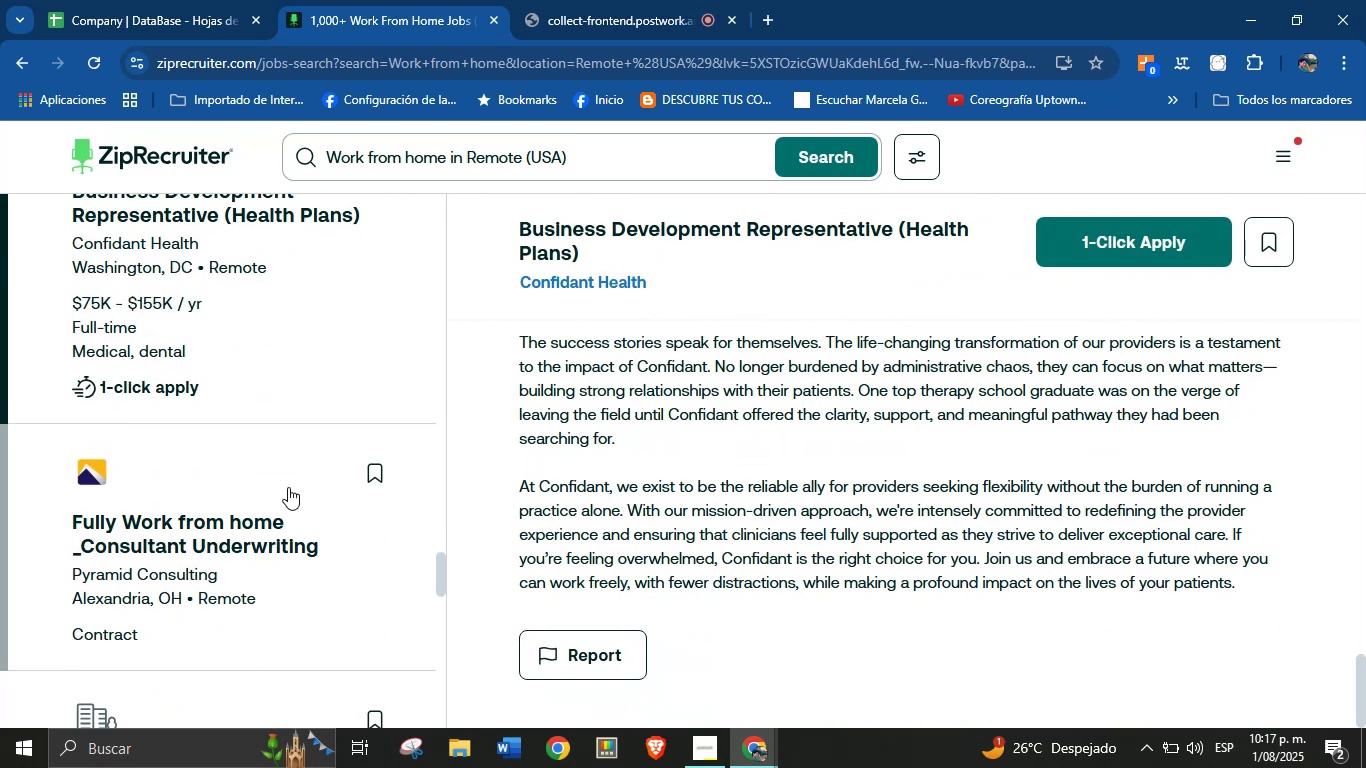 
scroll: coordinate [208, 430], scroll_direction: down, amount: 35.0
 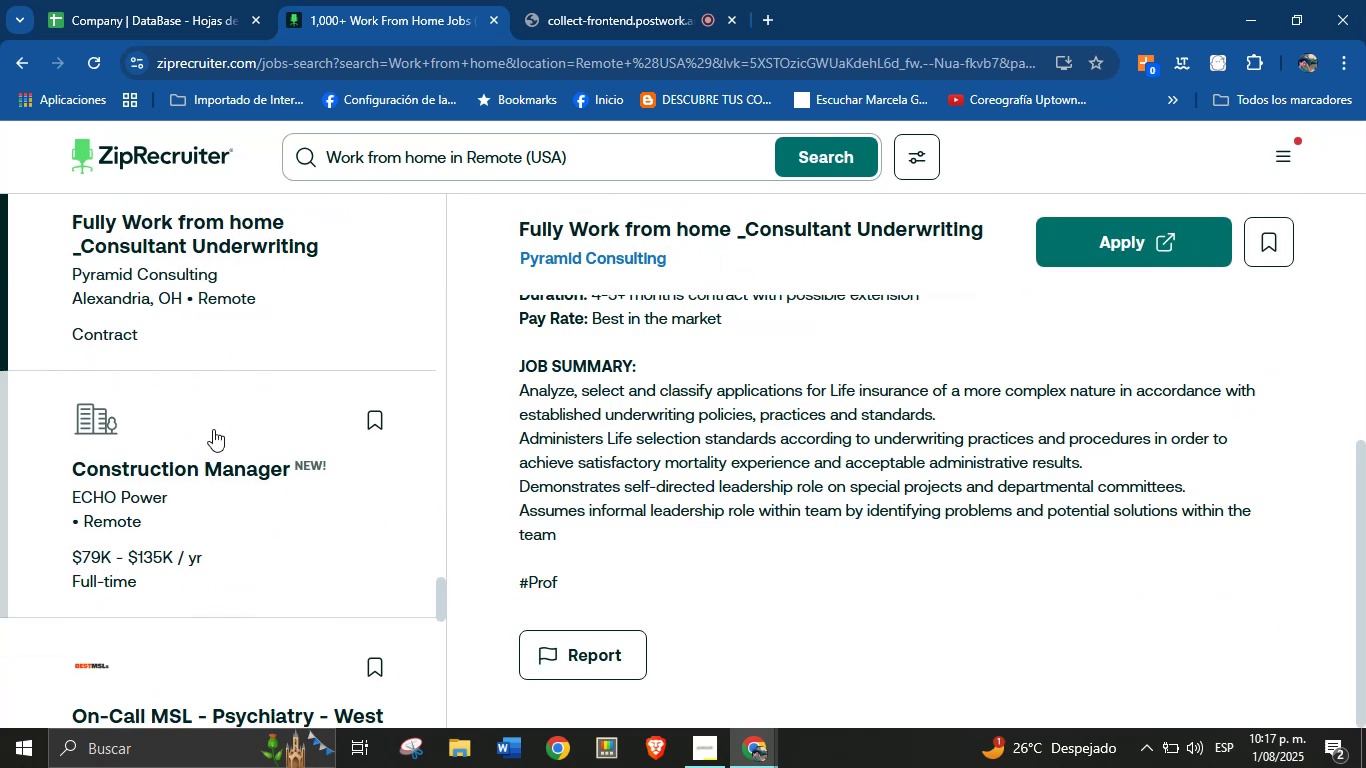 
left_click([216, 420])
 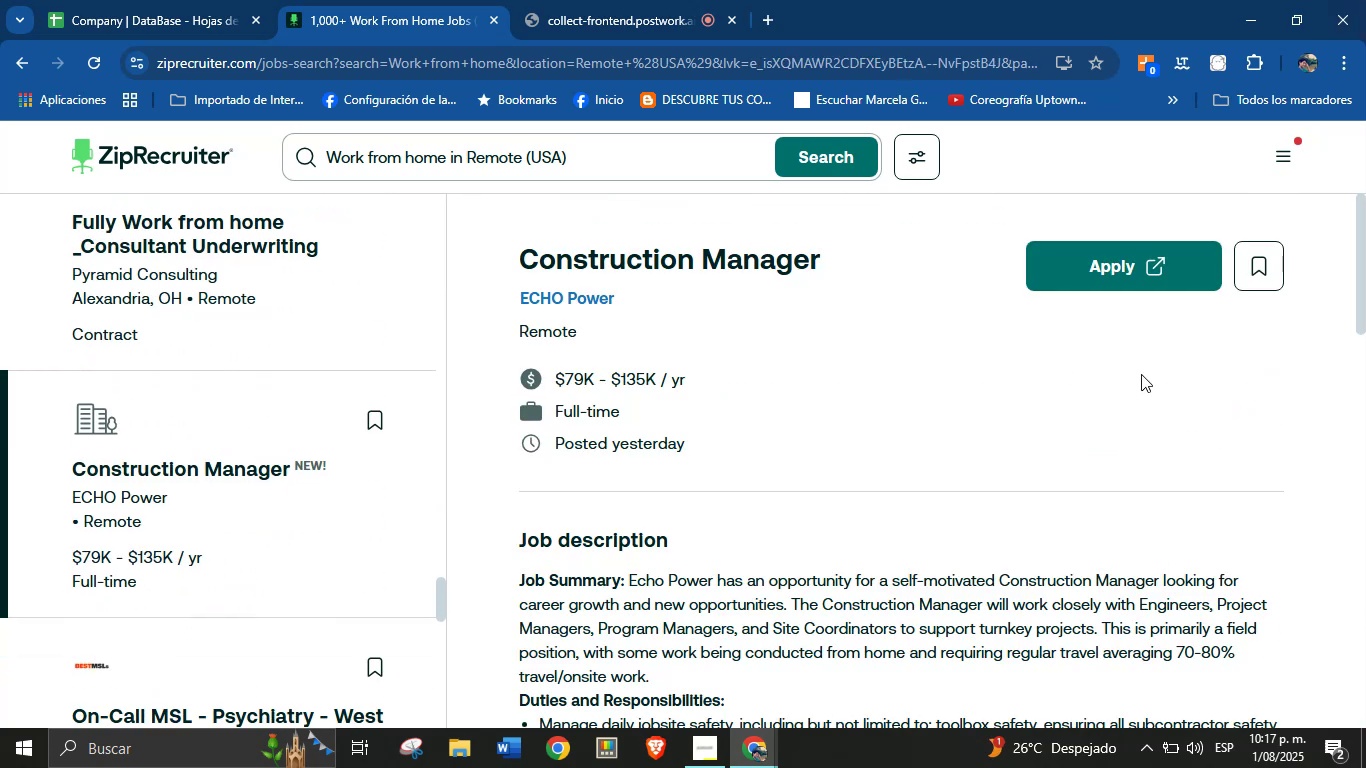 
scroll: coordinate [286, 442], scroll_direction: down, amount: 28.0
 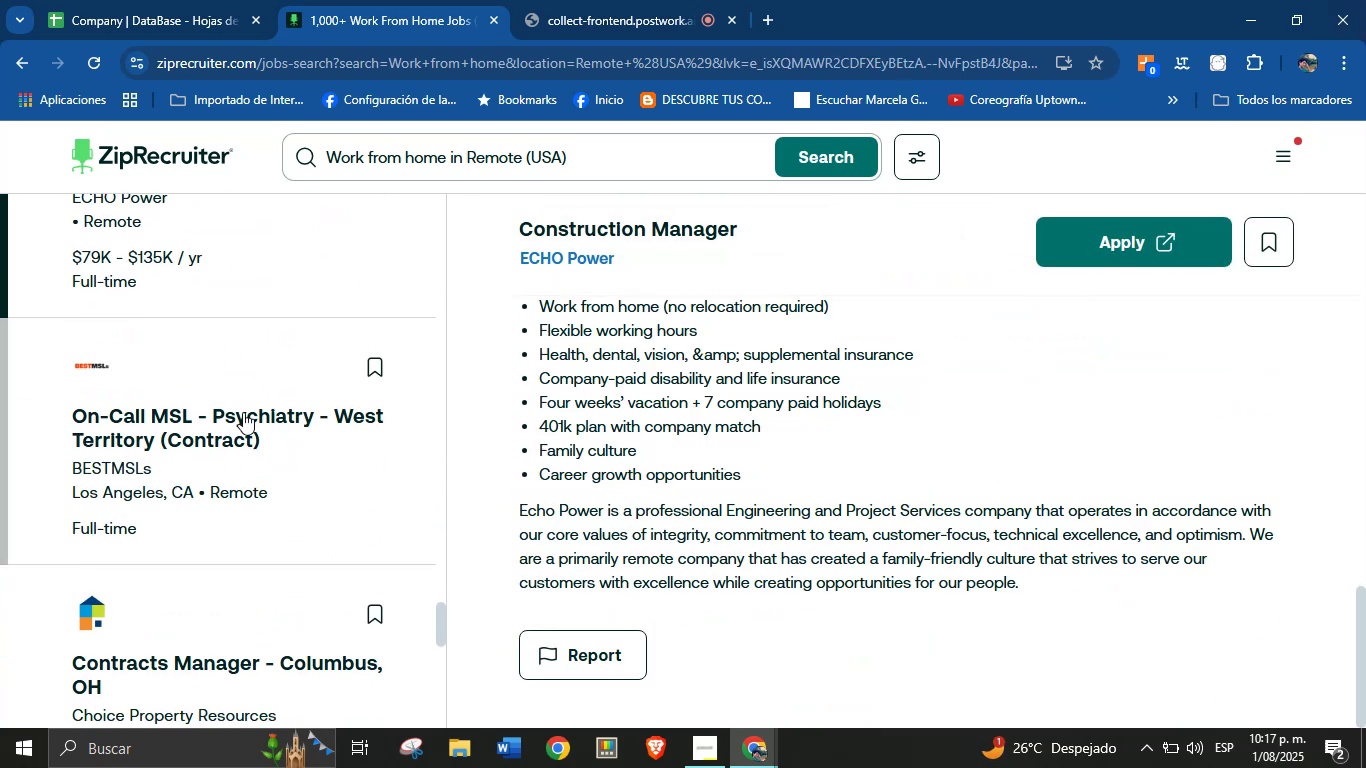 
left_click([166, 400])
 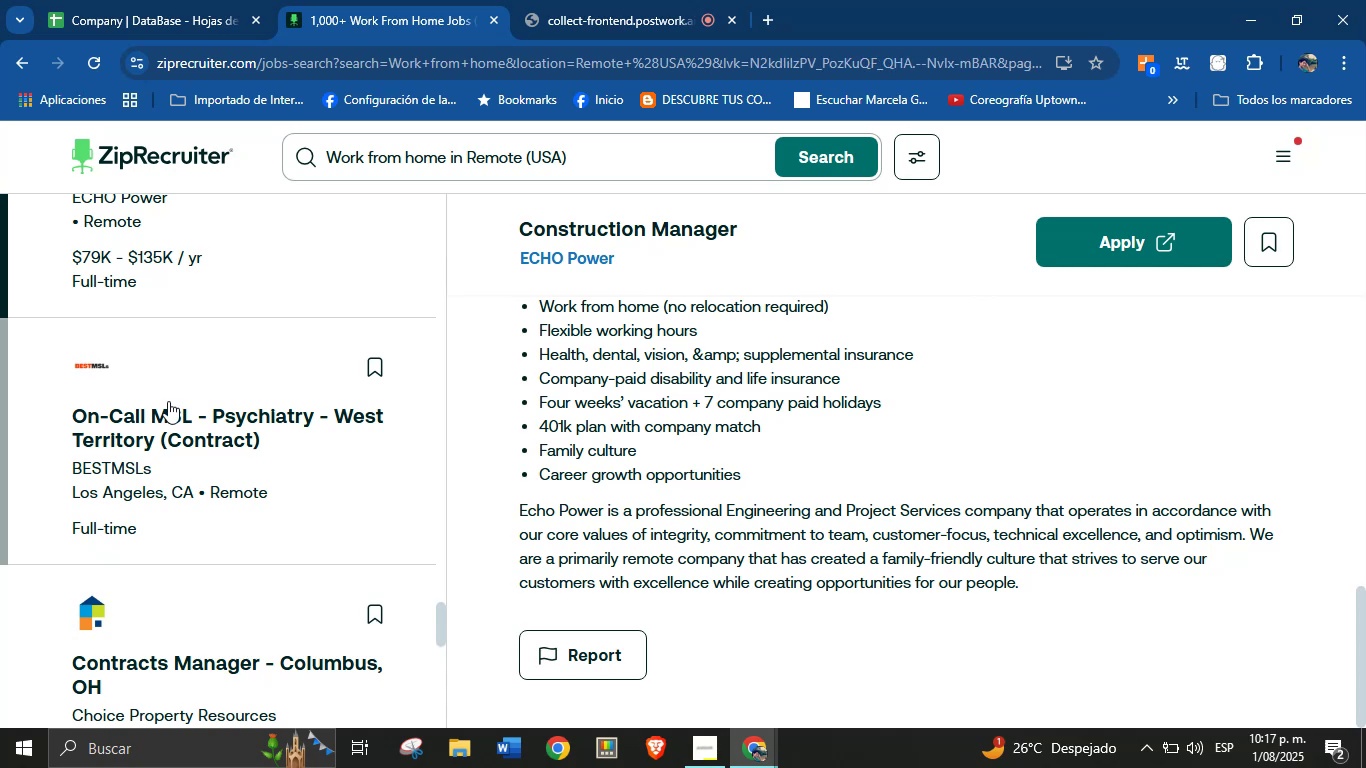 
scroll: coordinate [696, 430], scroll_direction: down, amount: 38.0
 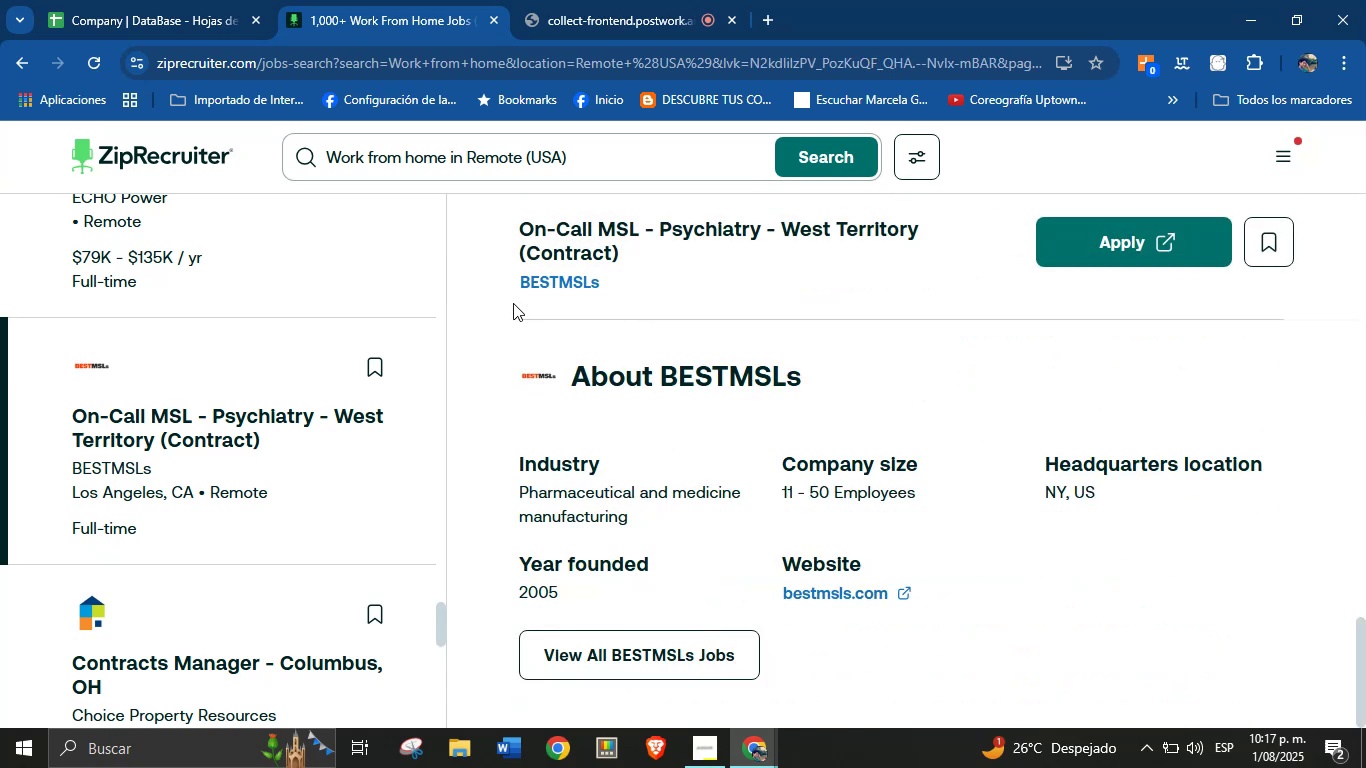 
left_click_drag(start_coordinate=[516, 287], to_coordinate=[605, 289])
 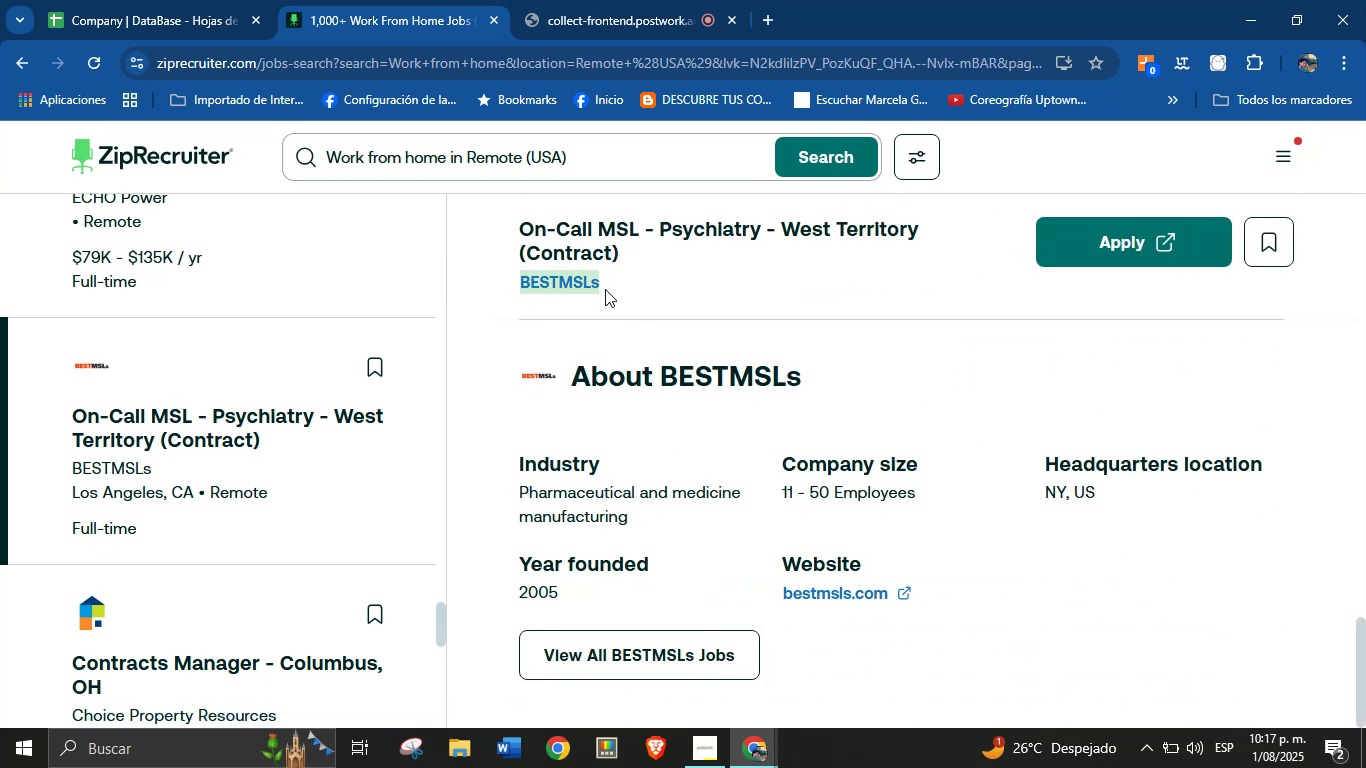 
key(Control+C)
 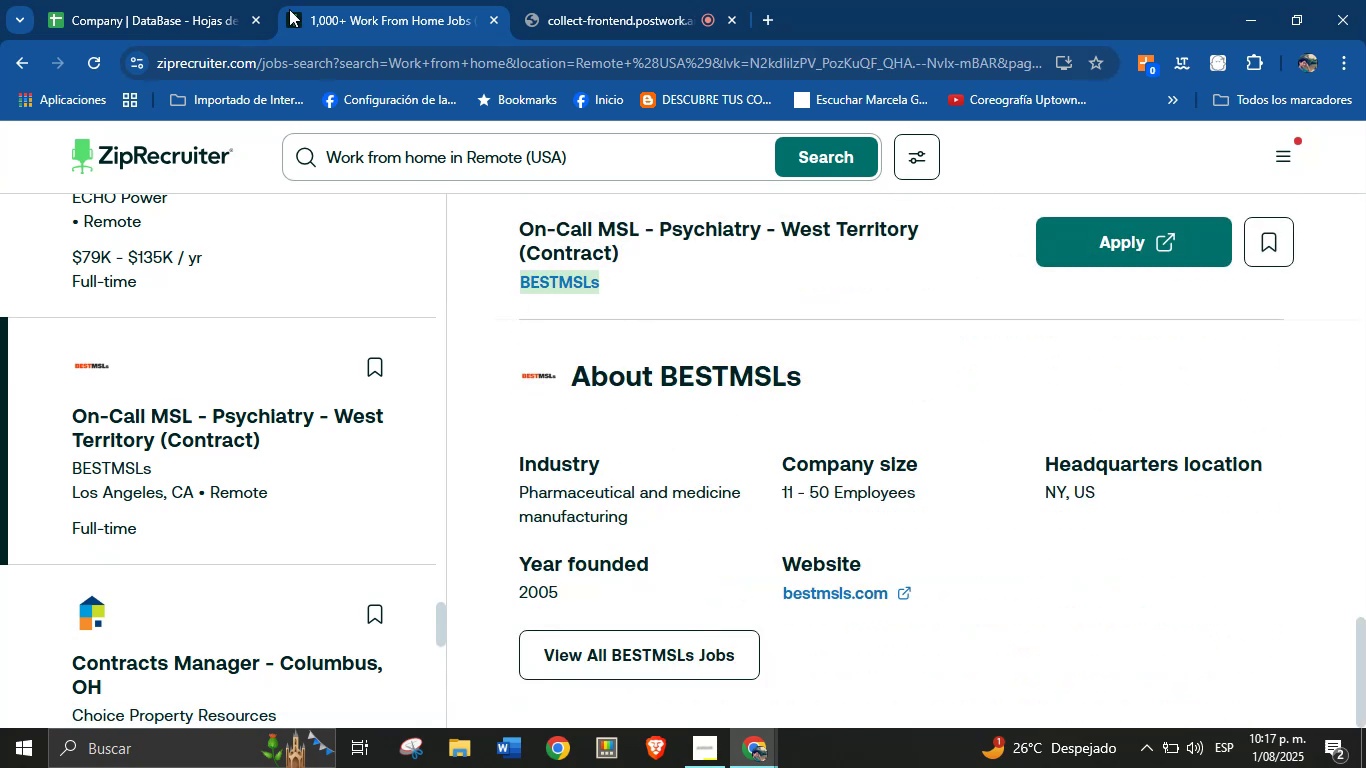 
left_click([200, 0])
 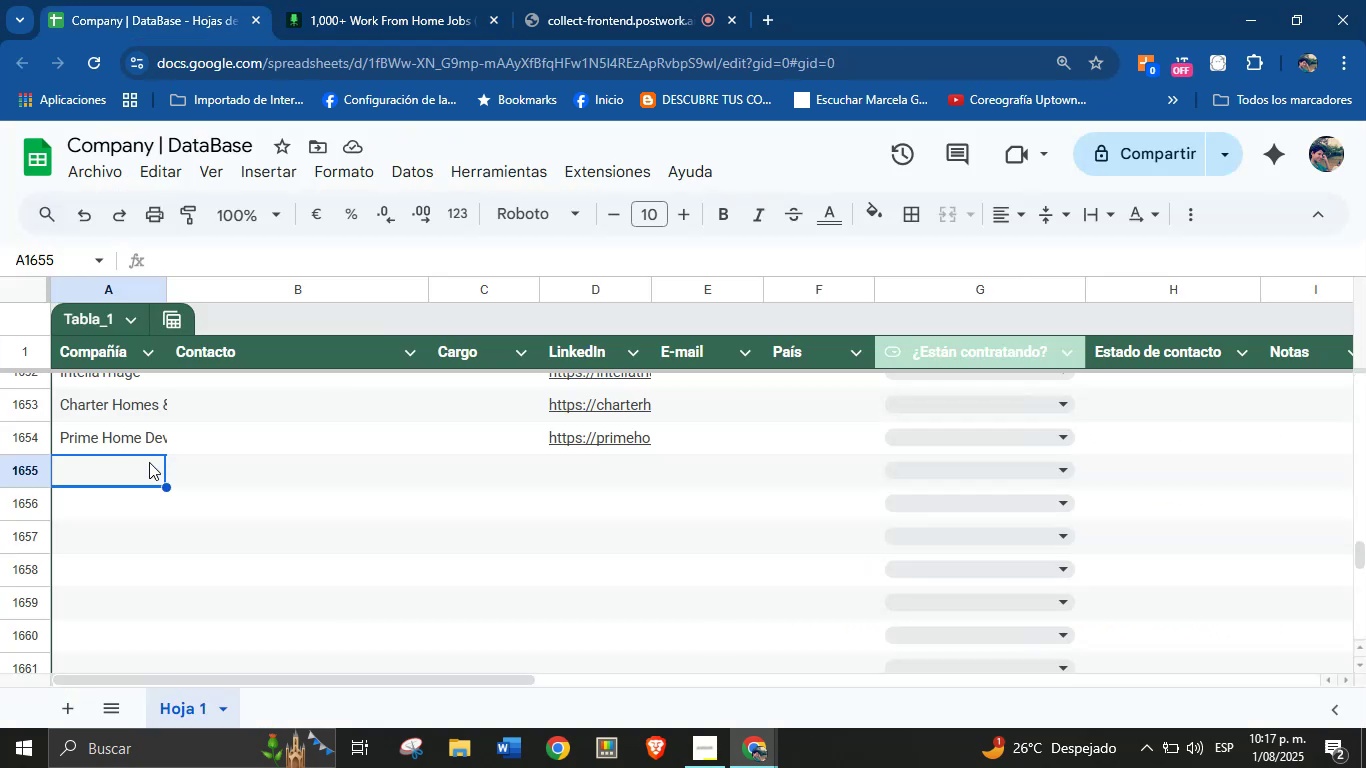 
left_click([129, 476])
 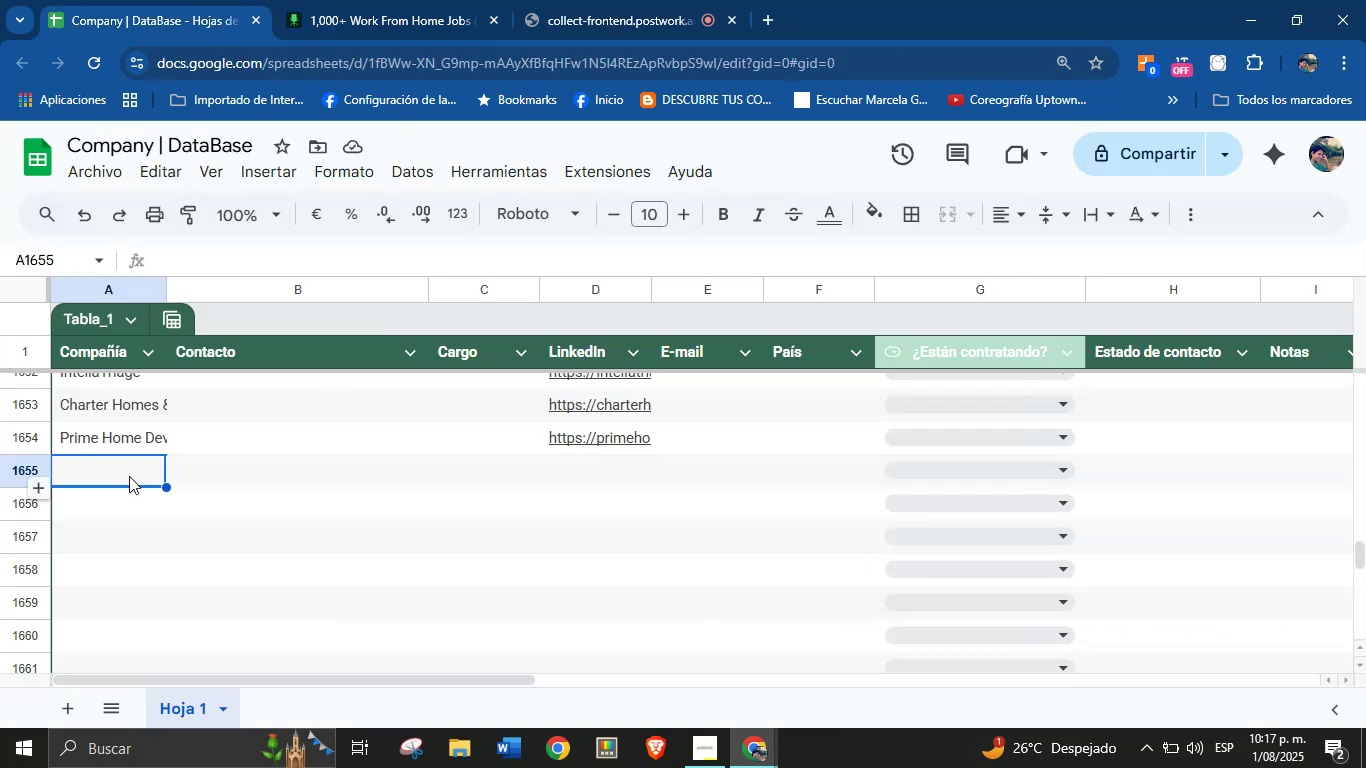 
hold_key(key=ControlLeft, duration=0.55)
 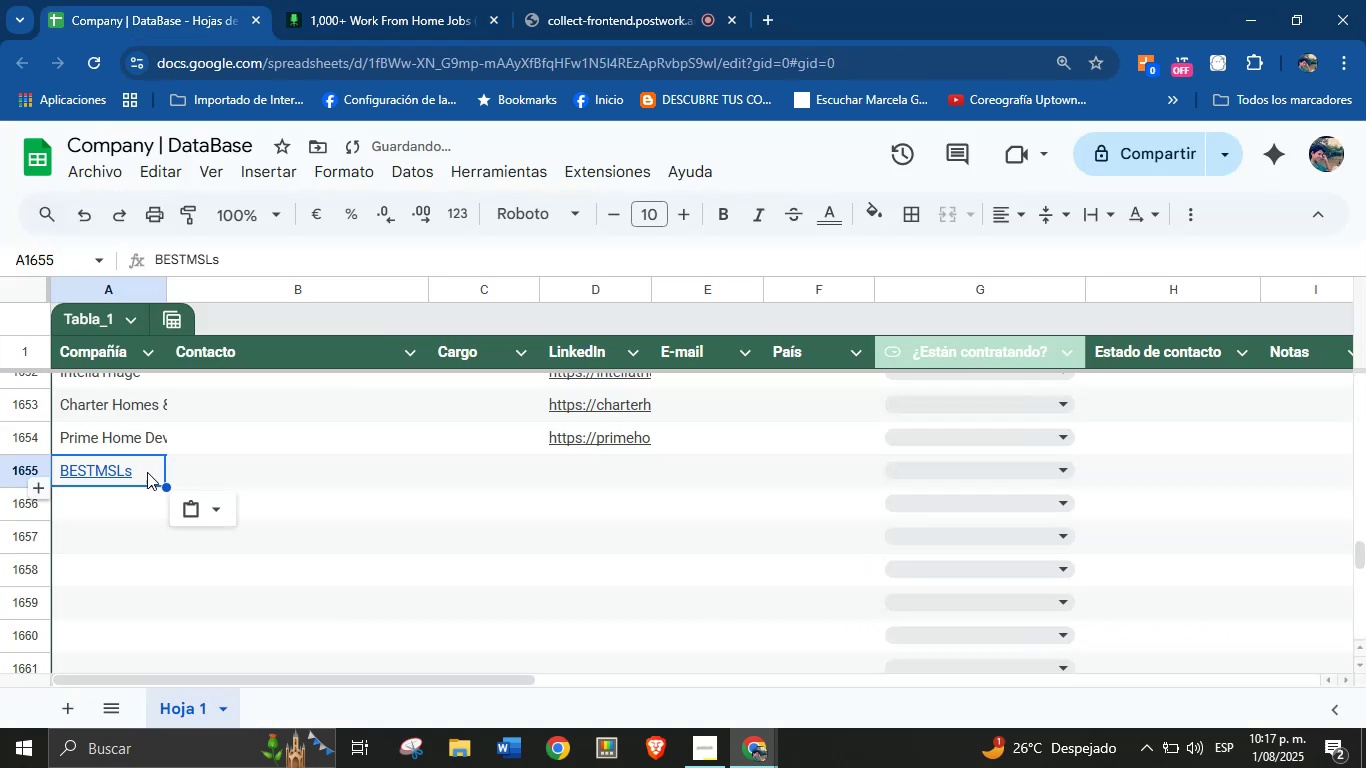 
hold_key(key=V, duration=7.23)
 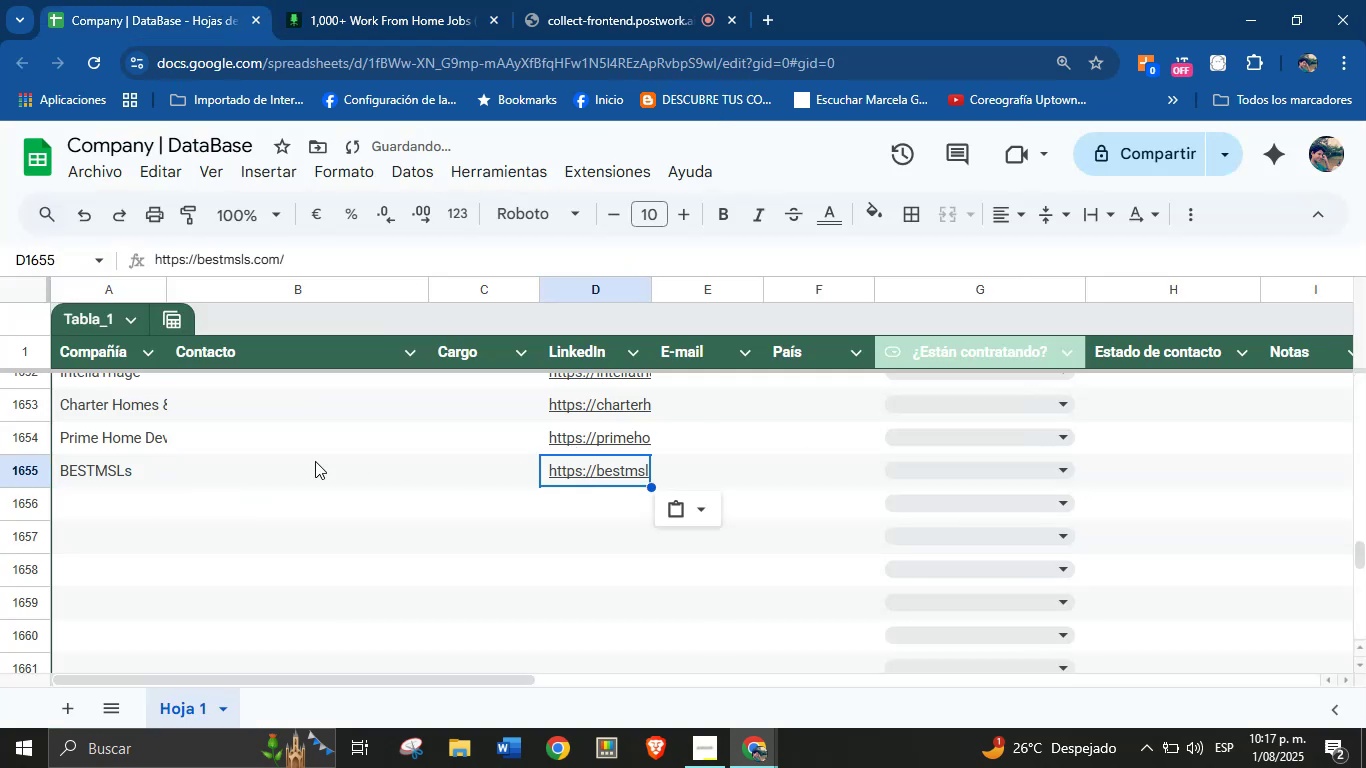 
left_click([208, 502])
 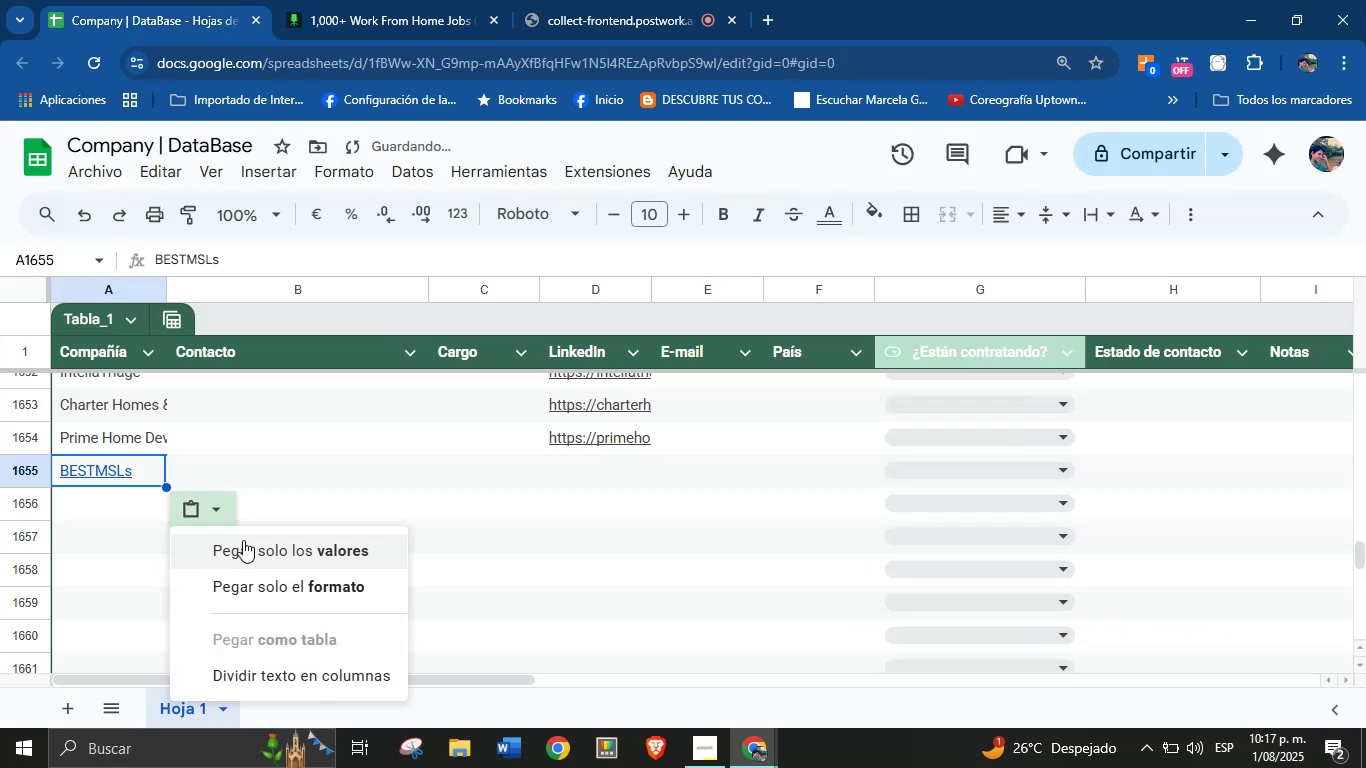 
left_click([243, 546])
 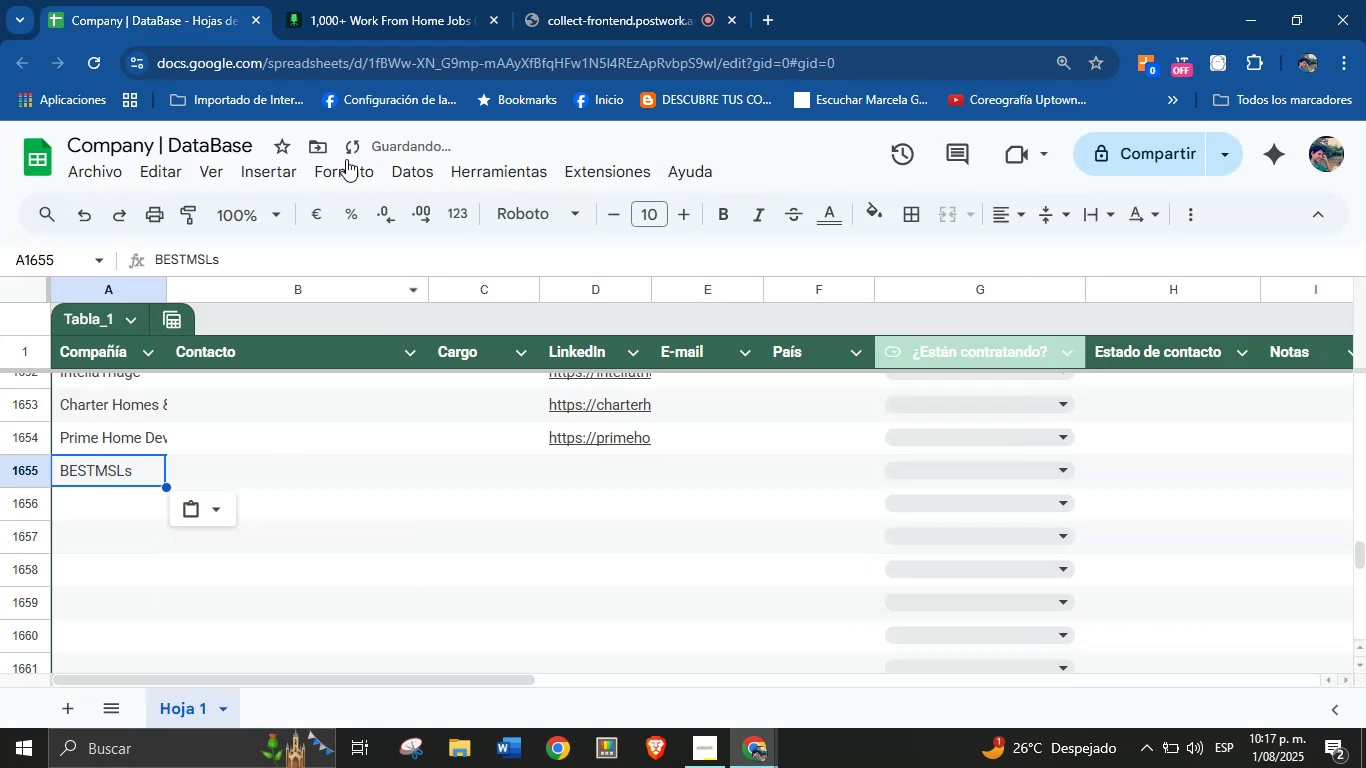 
left_click([356, 0])
 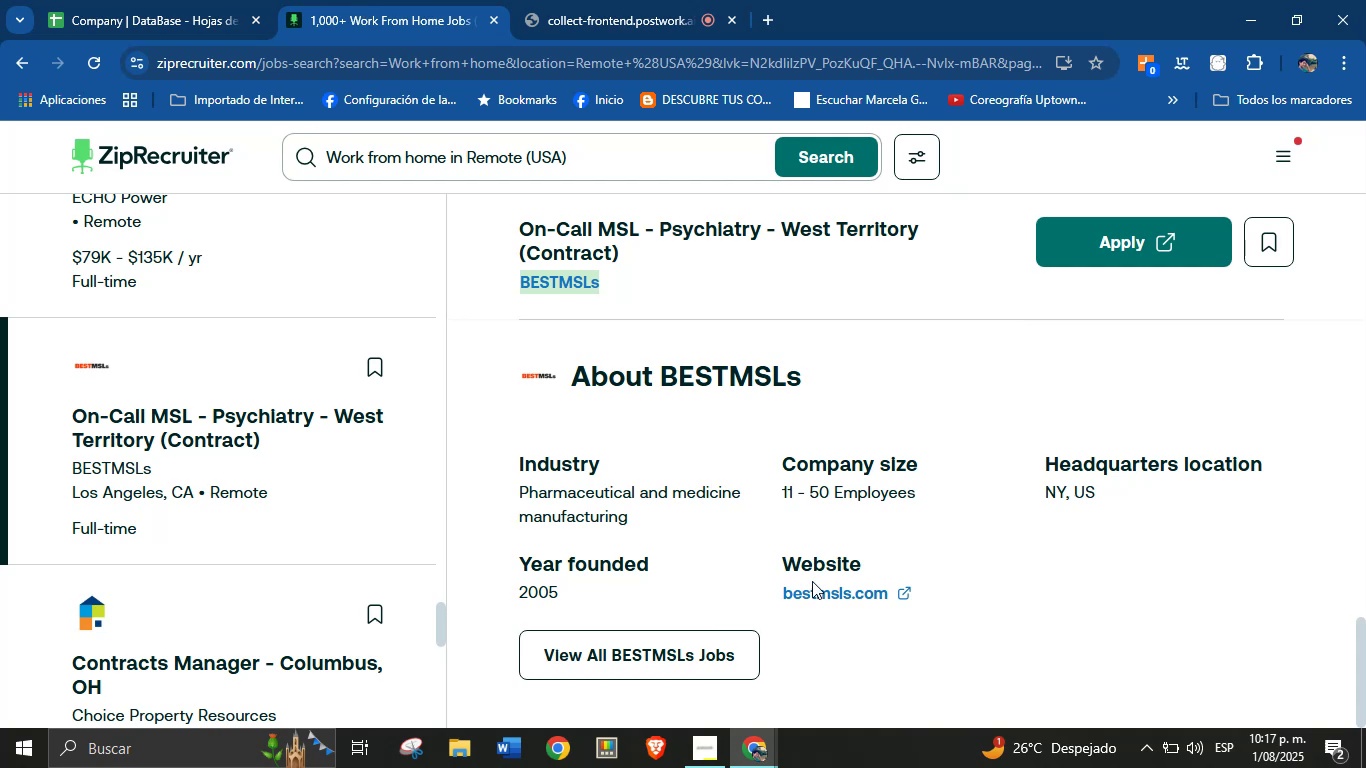 
right_click([805, 601])
 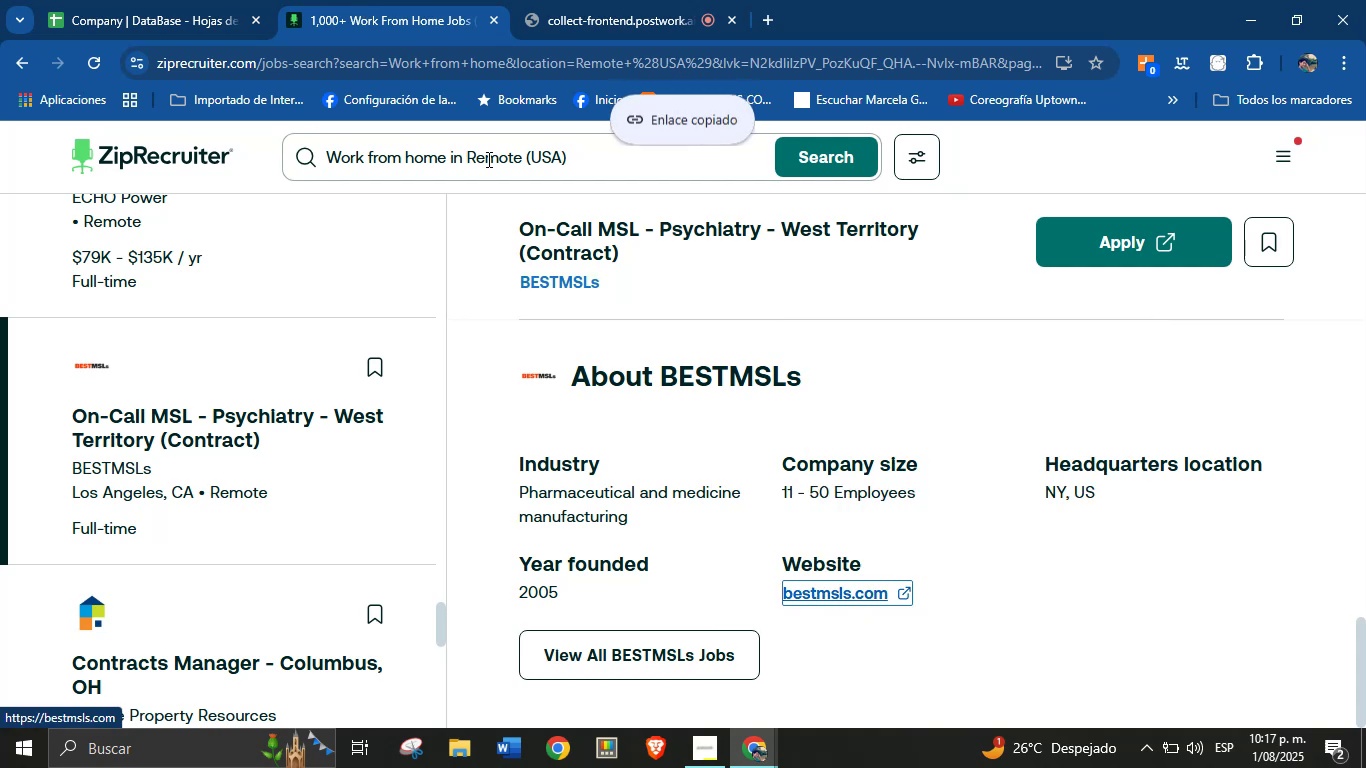 
left_click([221, 0])
 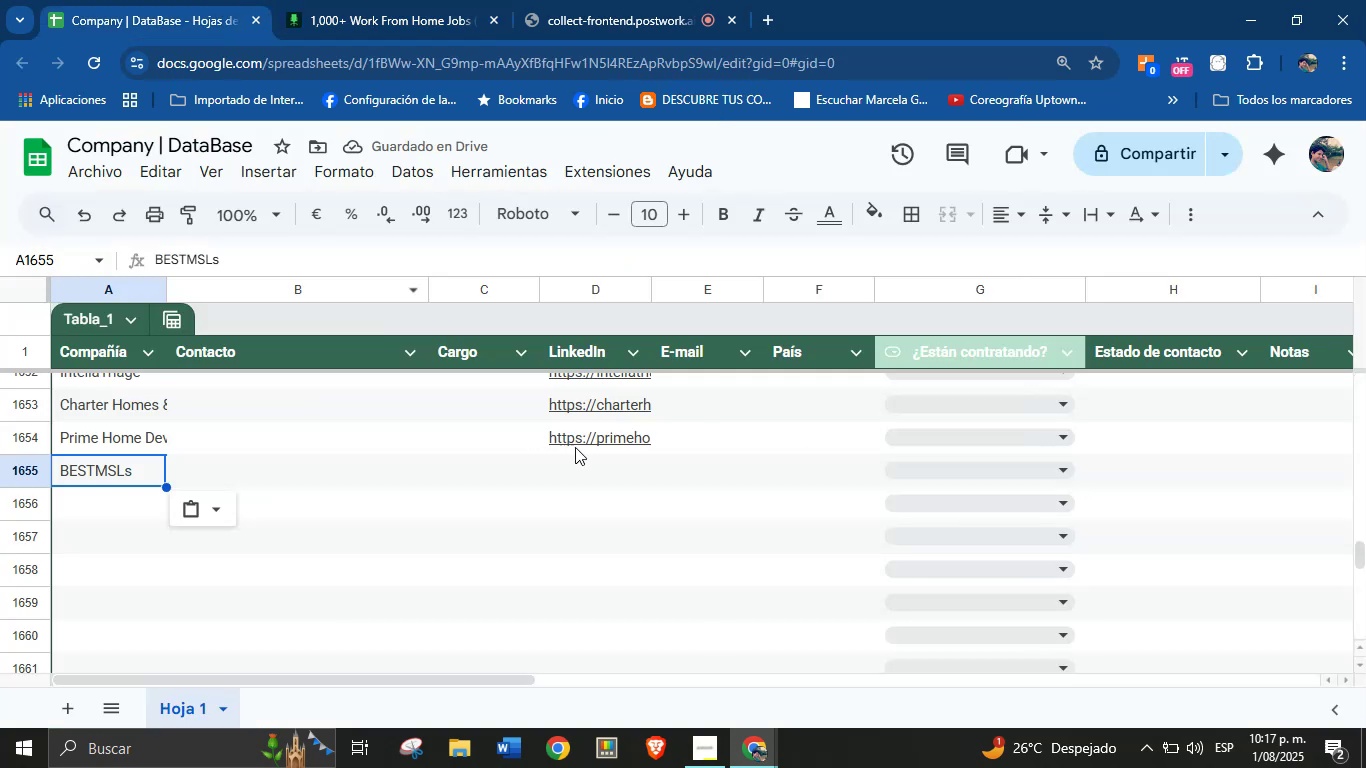 
left_click([593, 467])
 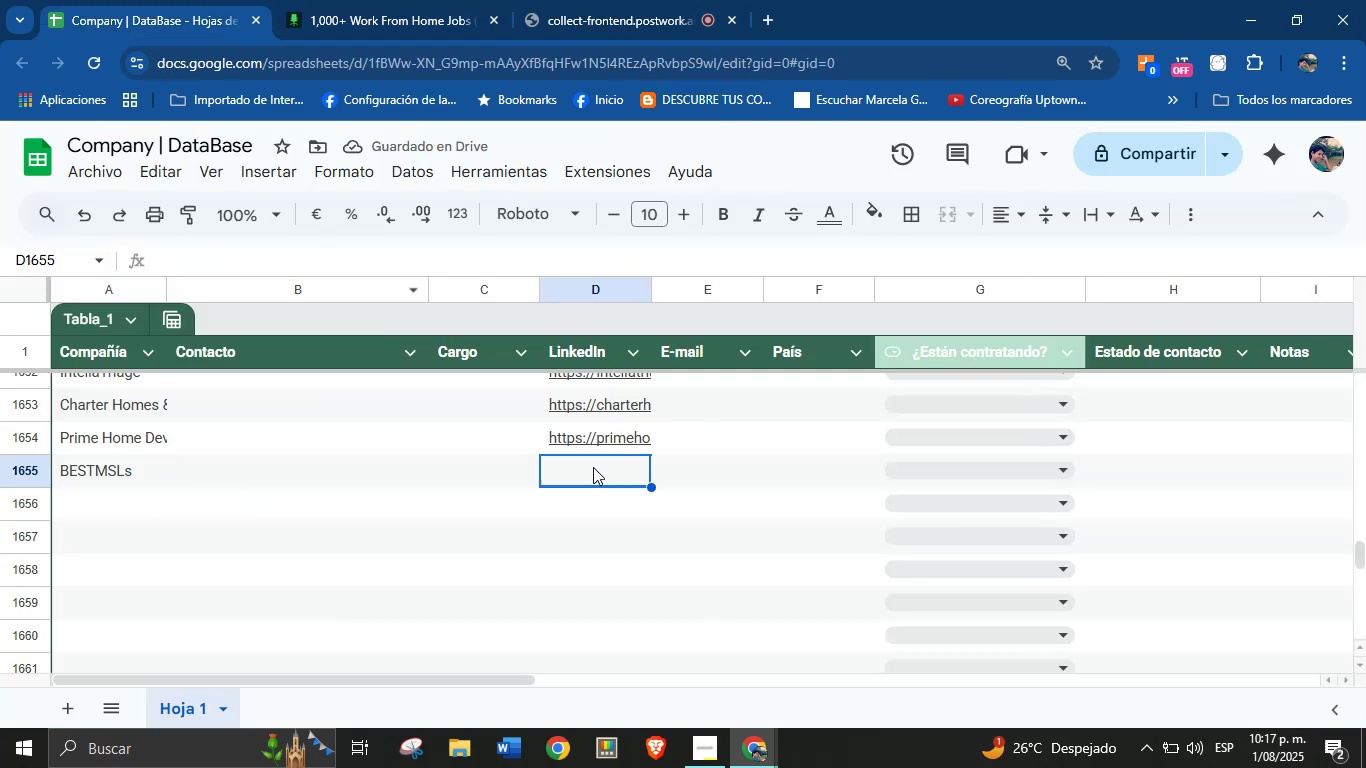 
hold_key(key=ControlLeft, duration=0.59)
 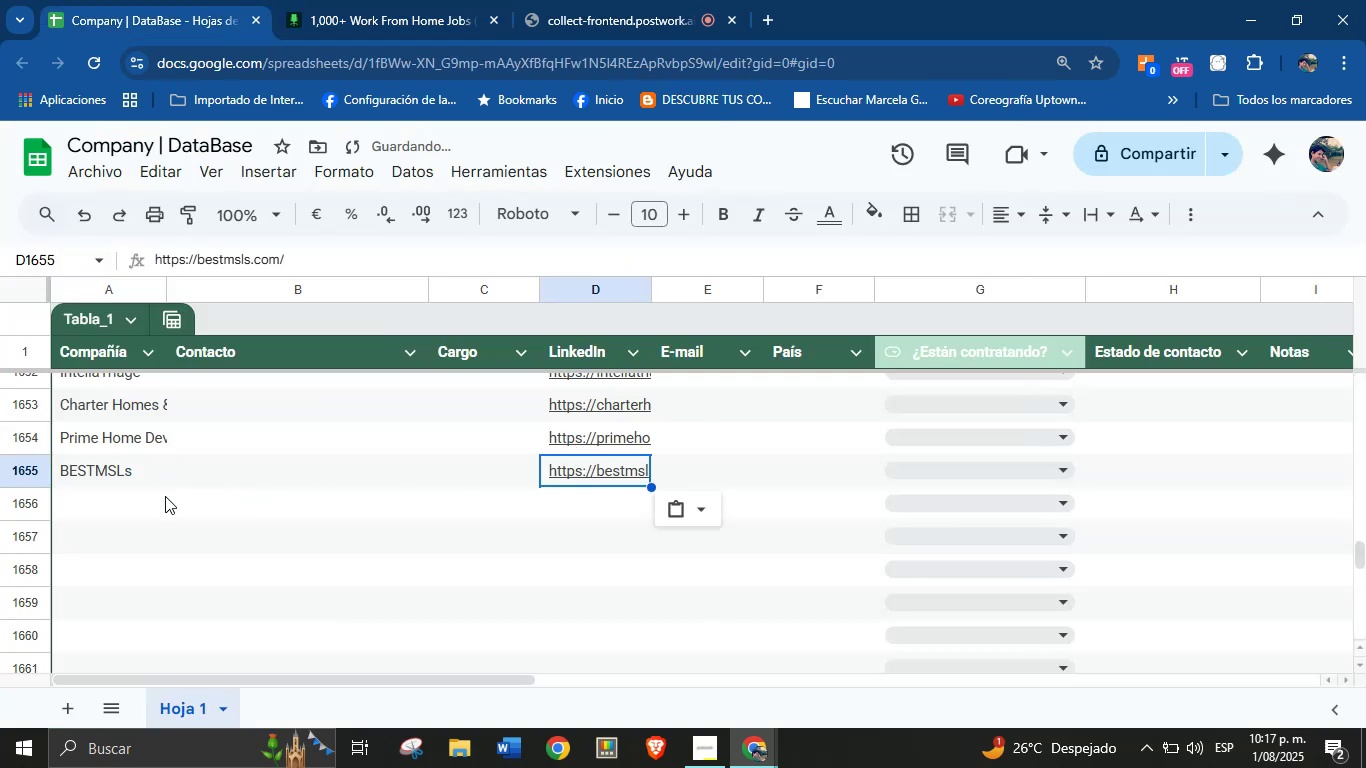 
left_click([120, 513])
 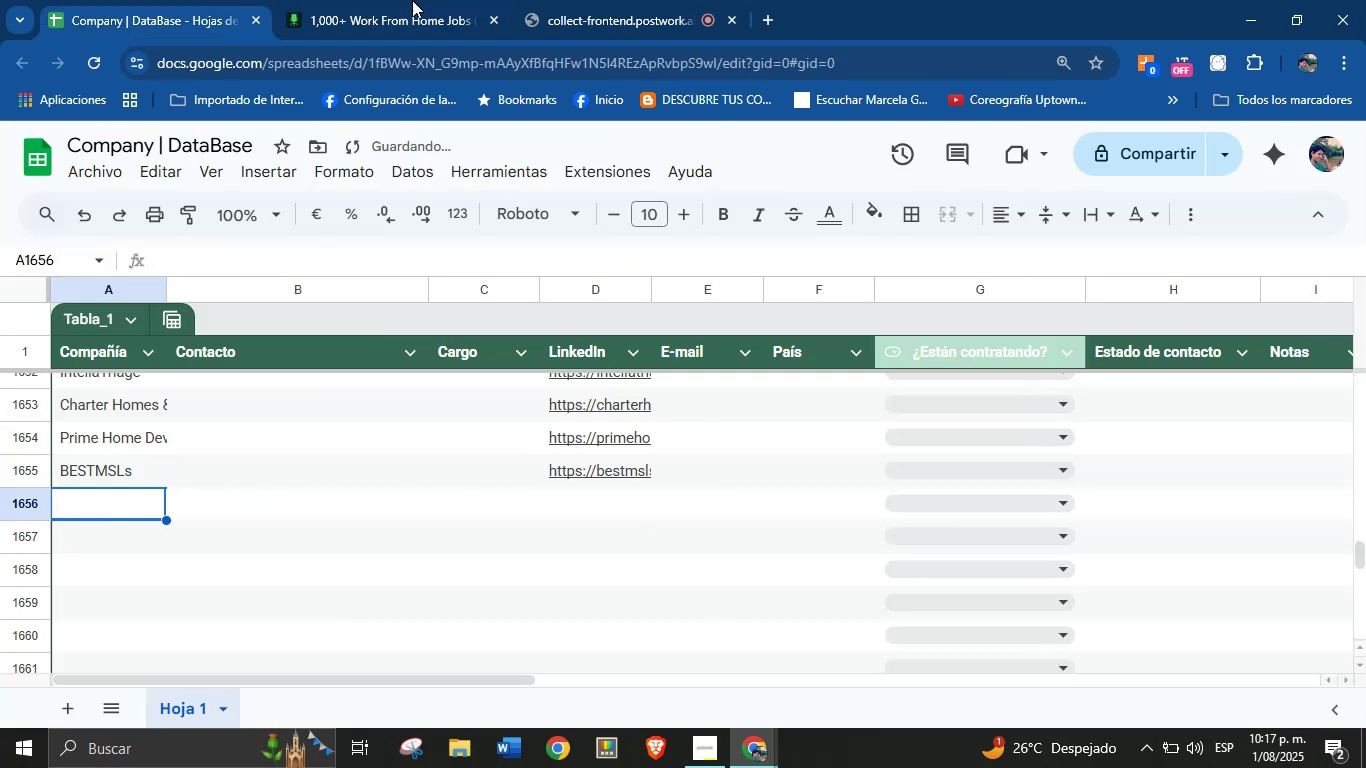 
left_click([441, 0])
 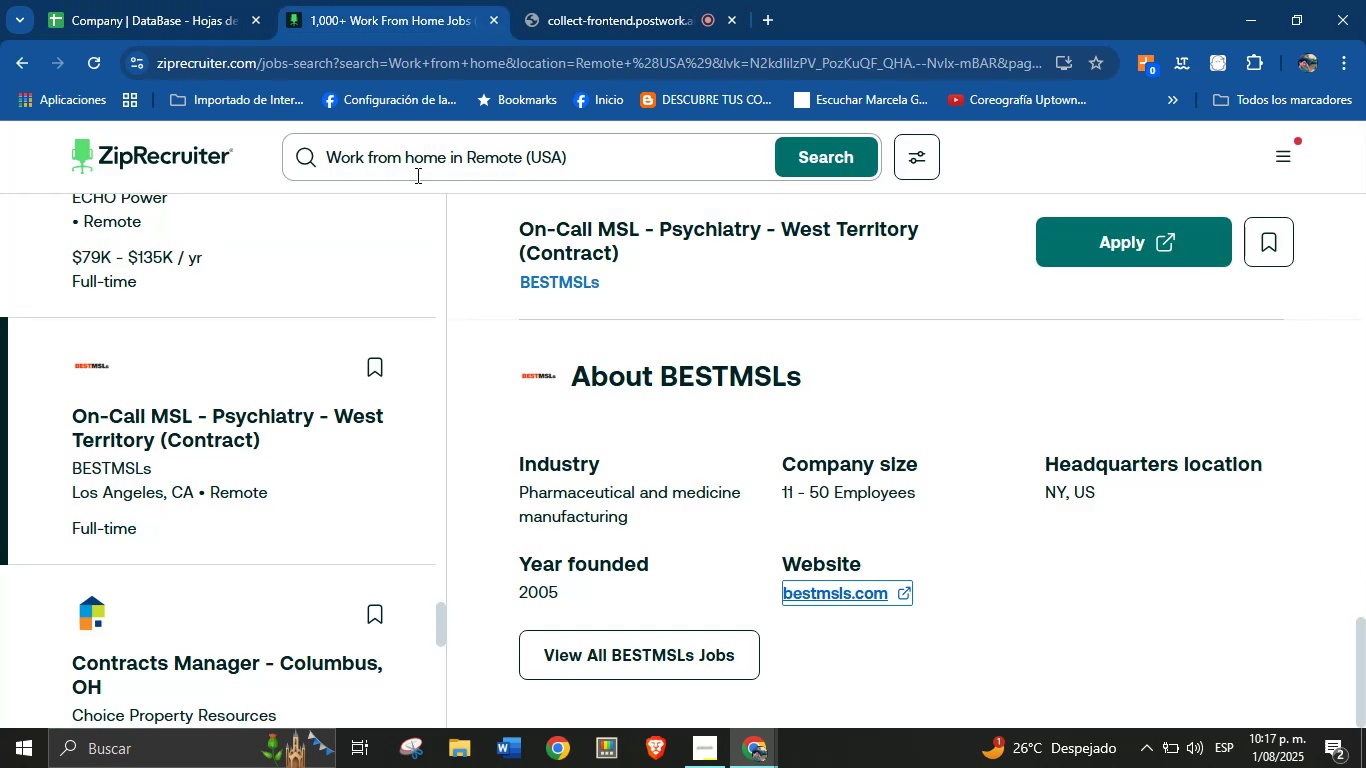 
scroll: coordinate [780, 474], scroll_direction: down, amount: 38.0
 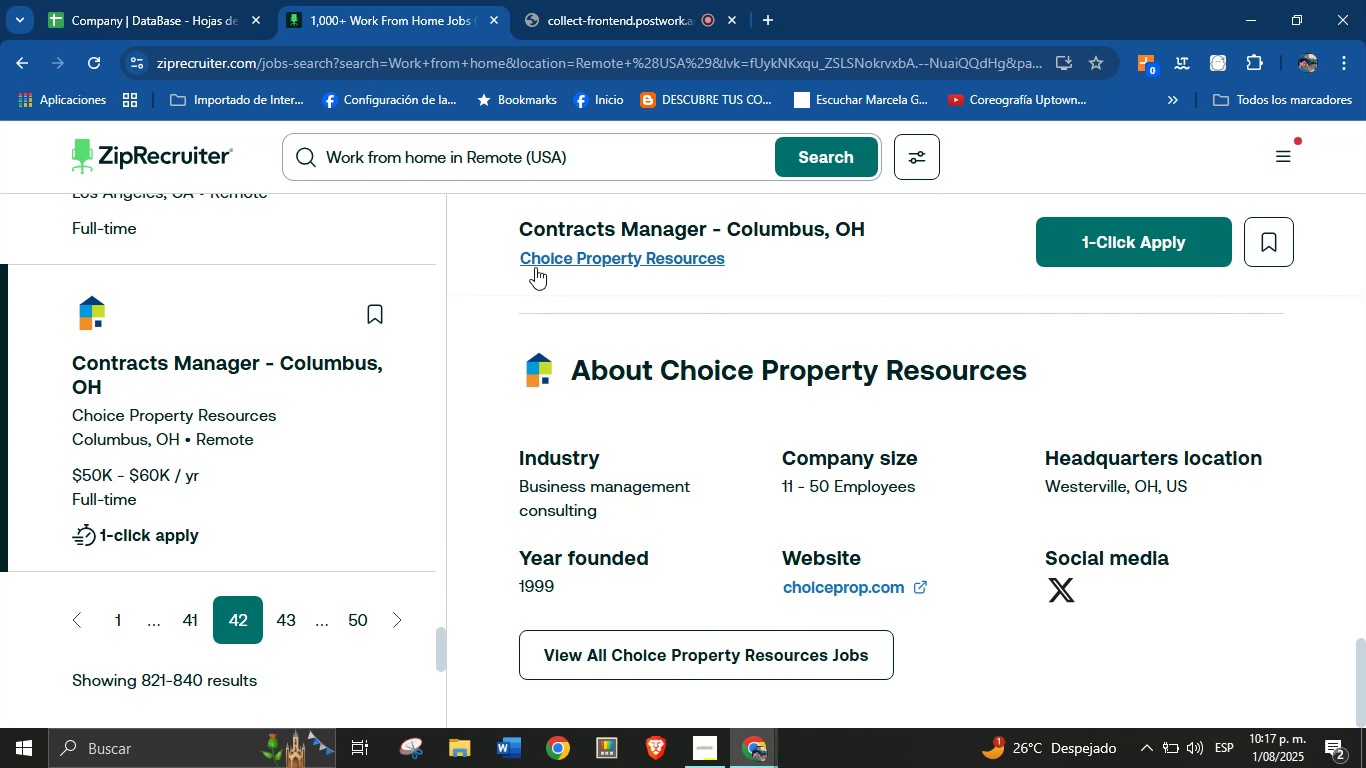 
left_click_drag(start_coordinate=[503, 262], to_coordinate=[727, 267])
 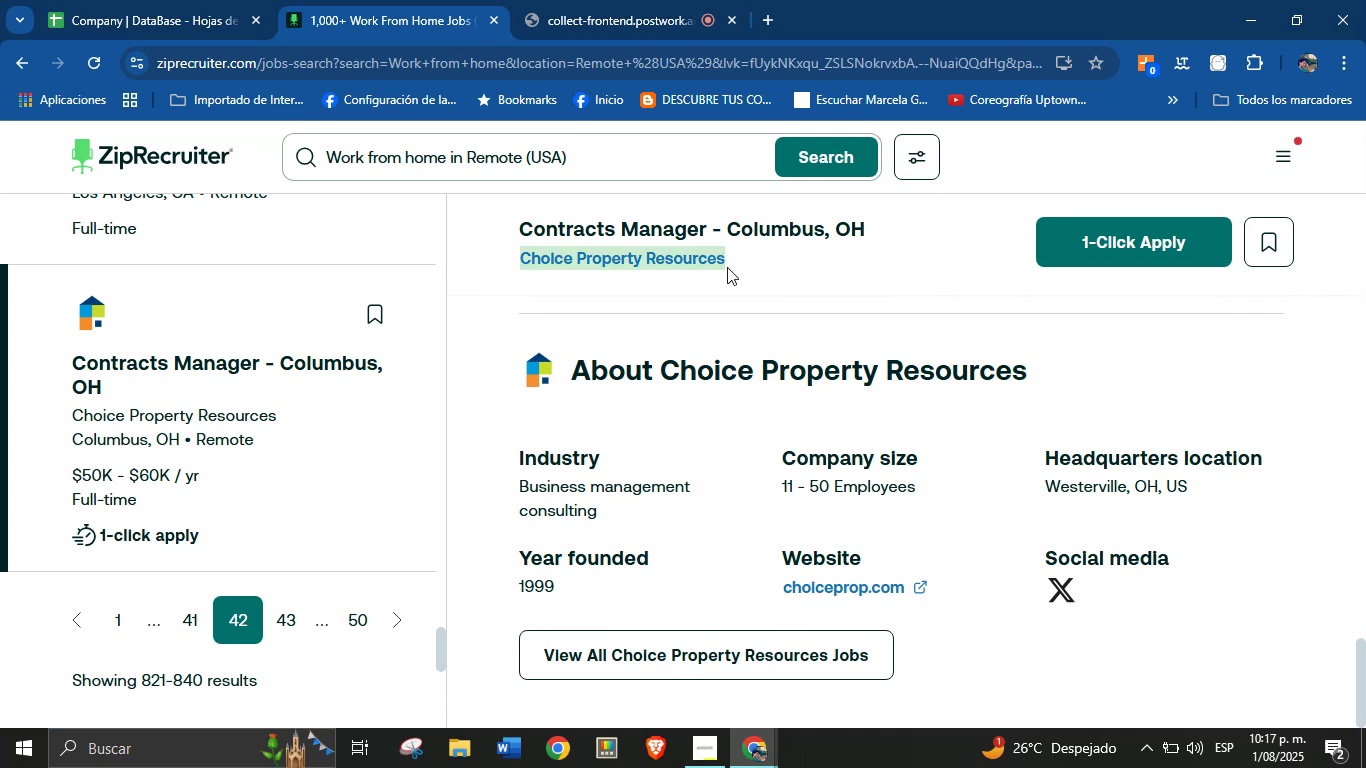 
key(Control+C)
 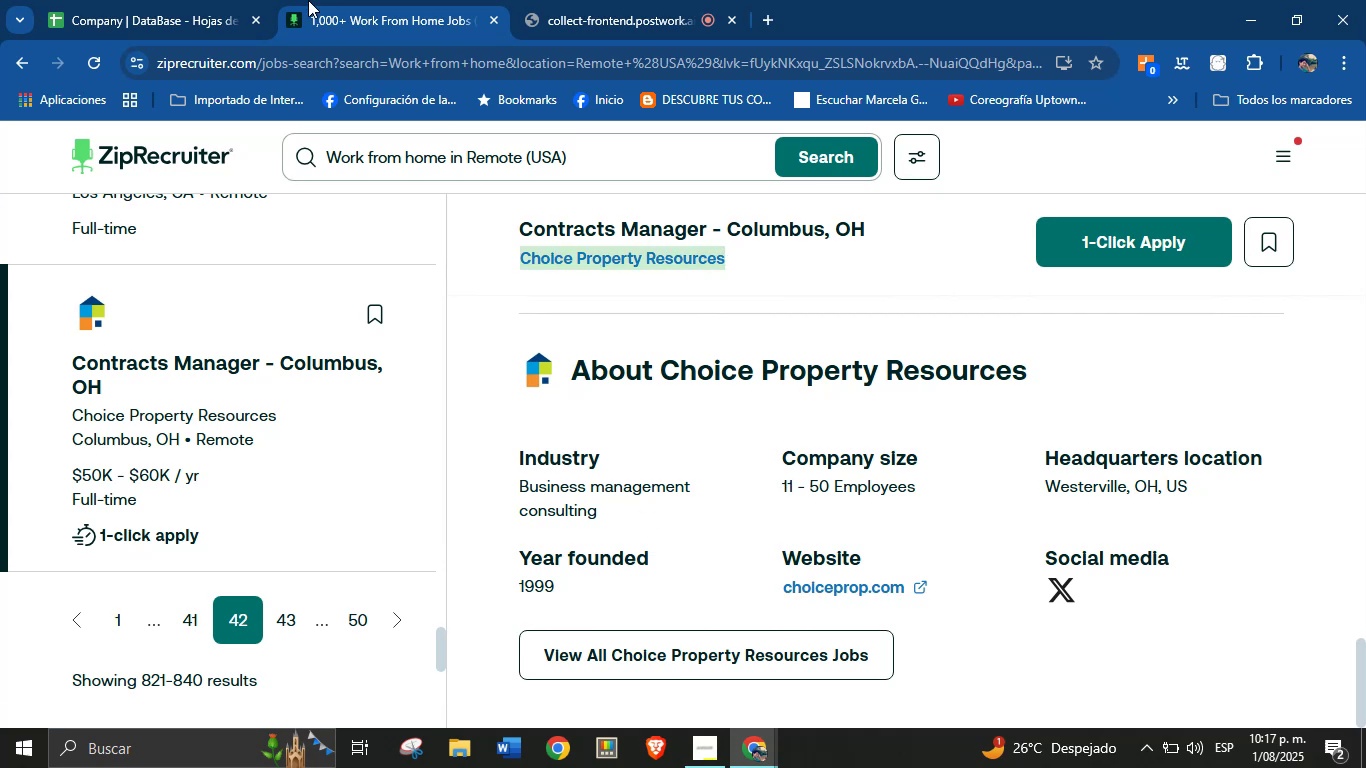 
left_click([232, 0])
 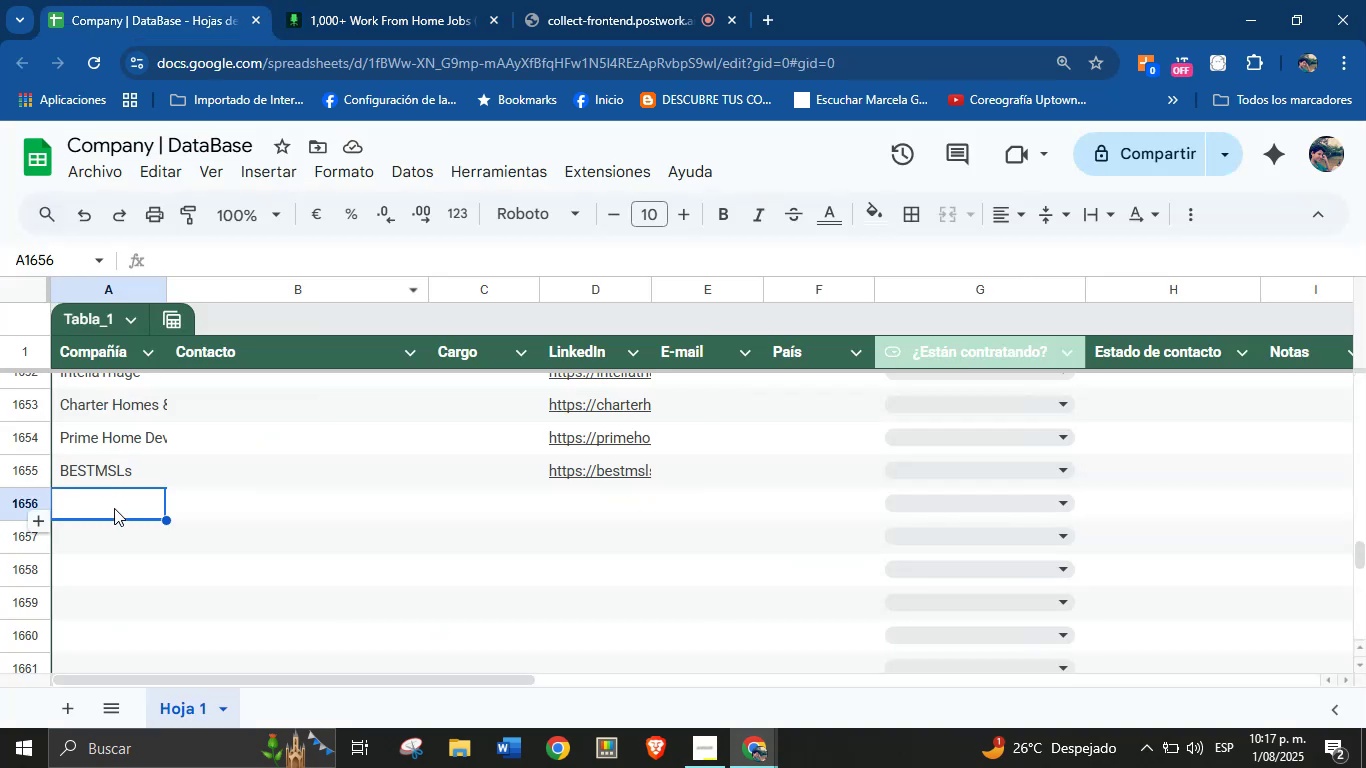 
left_click([114, 509])
 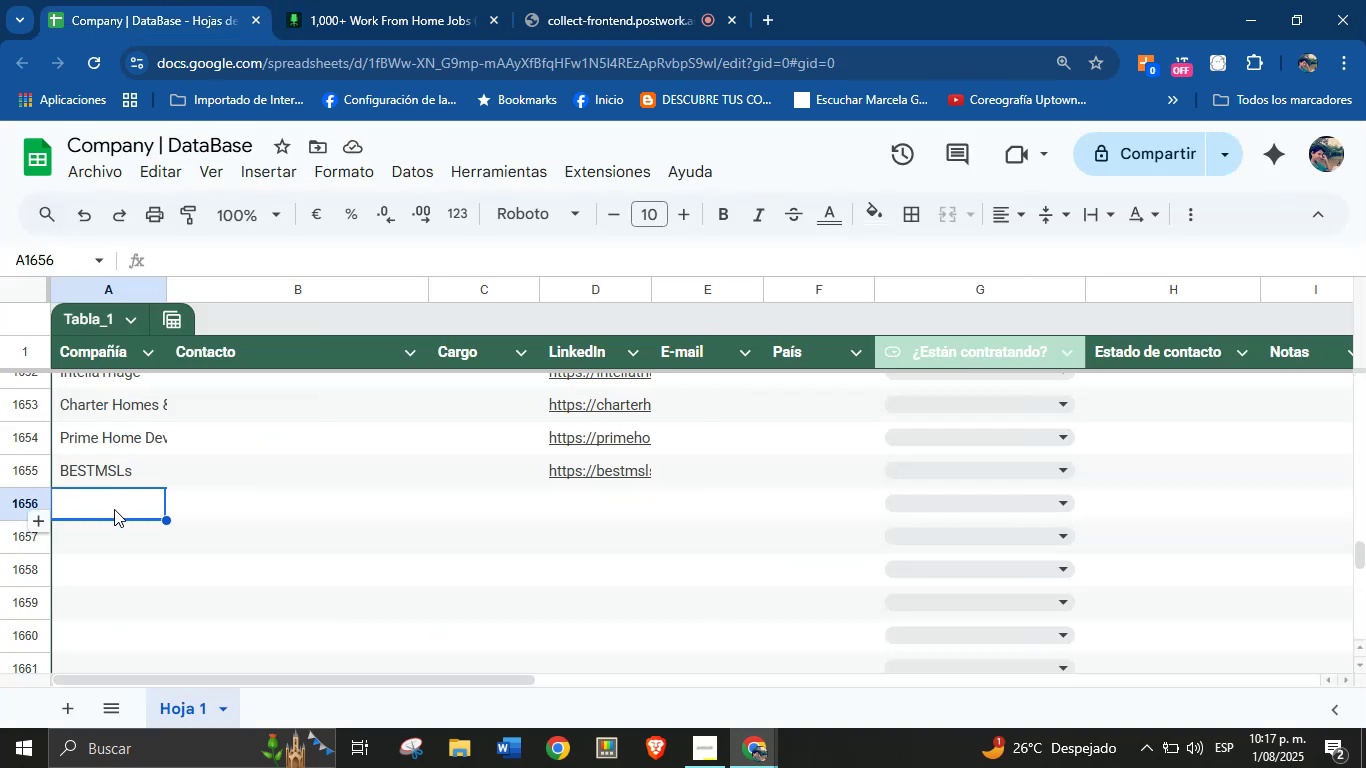 
key(Control+V)
 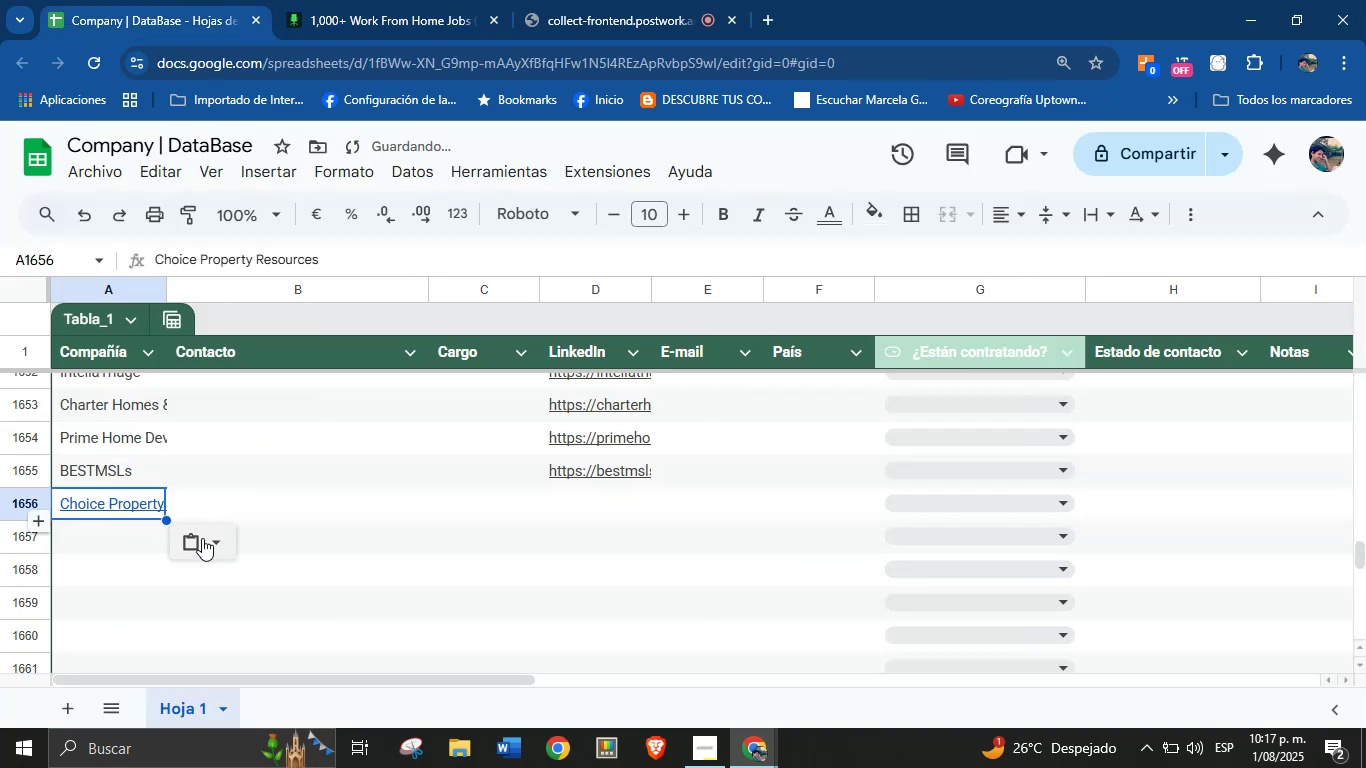 
left_click([215, 546])
 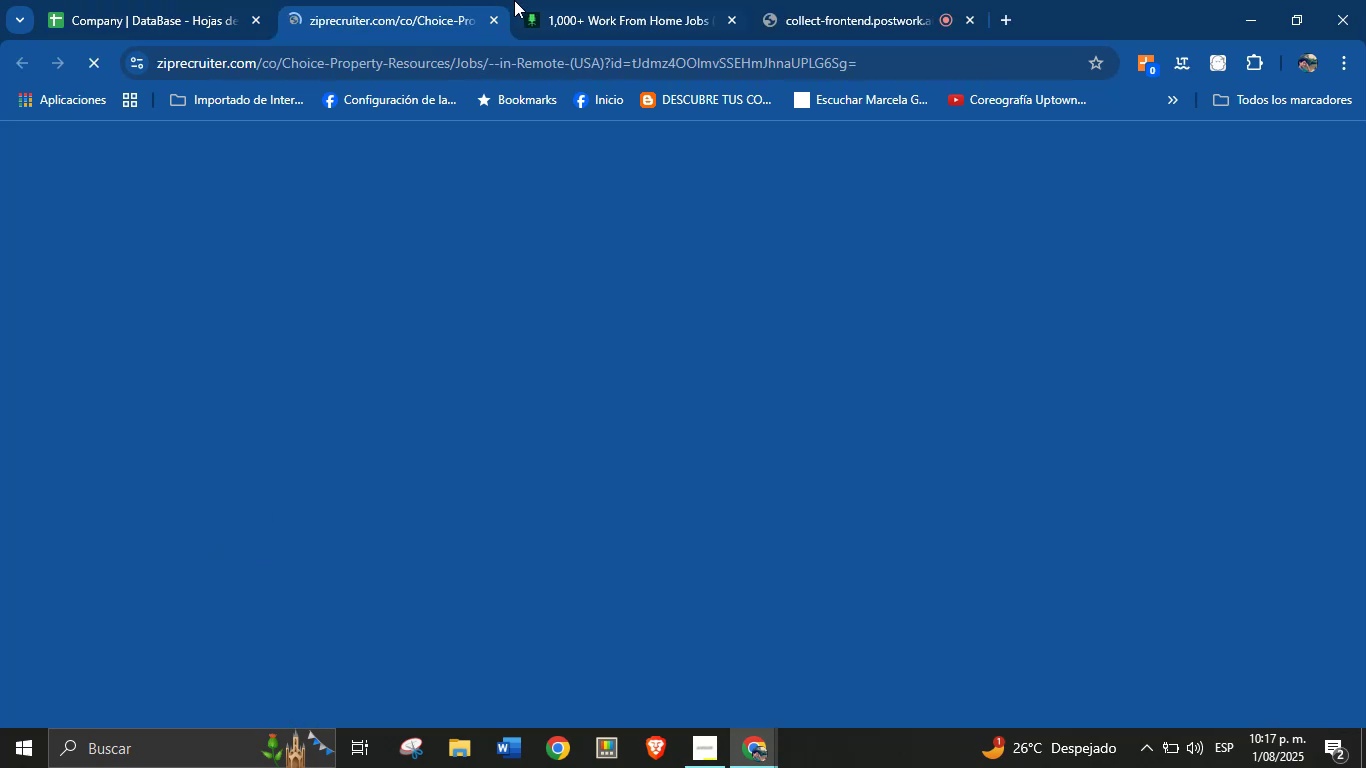 
left_click([496, 17])
 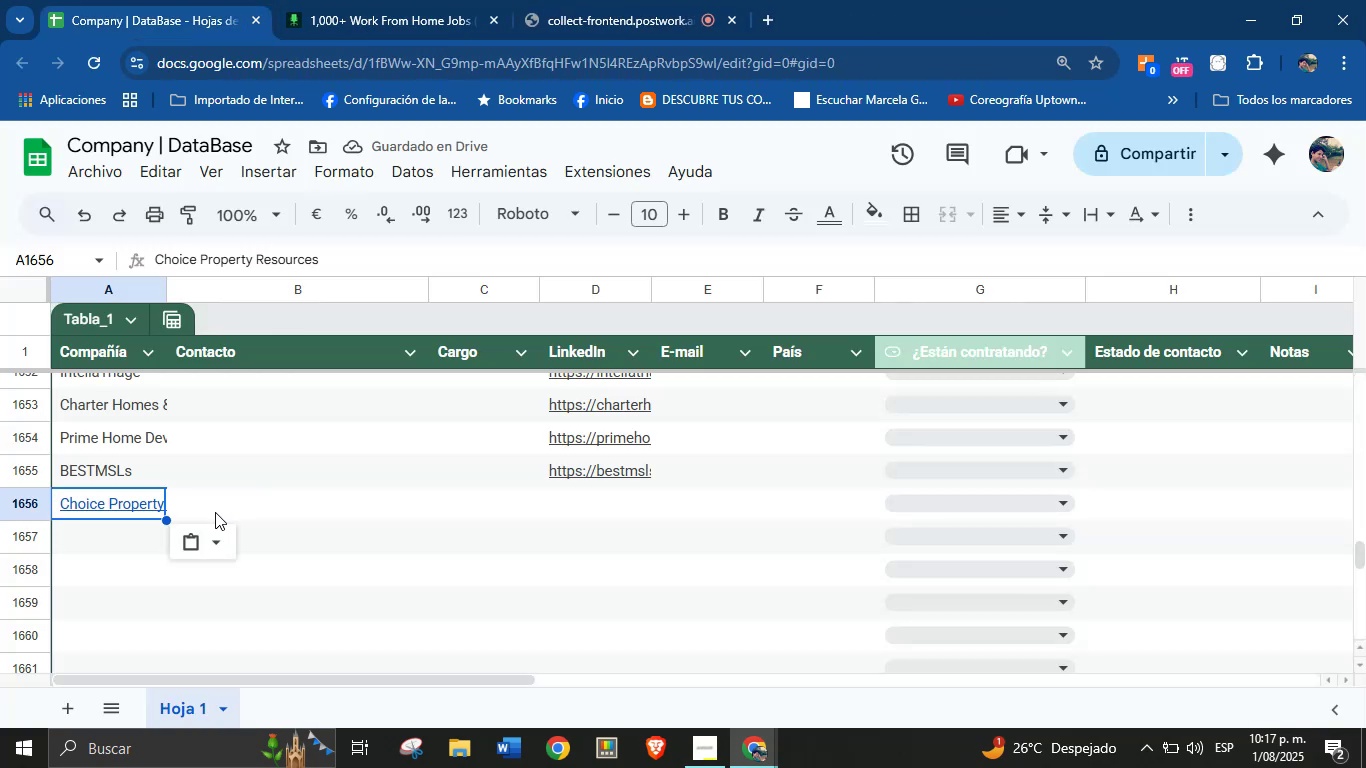 
left_click([209, 535])
 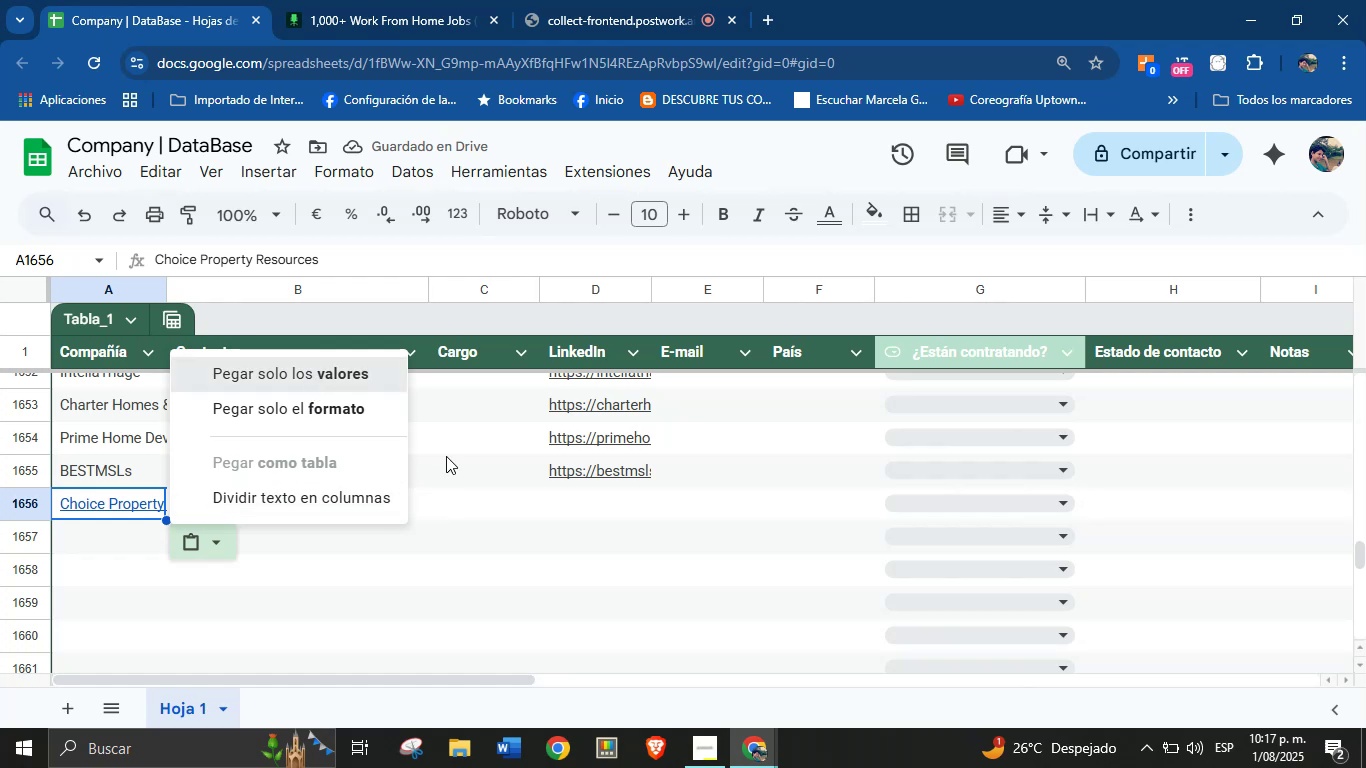 
left_click([557, 497])
 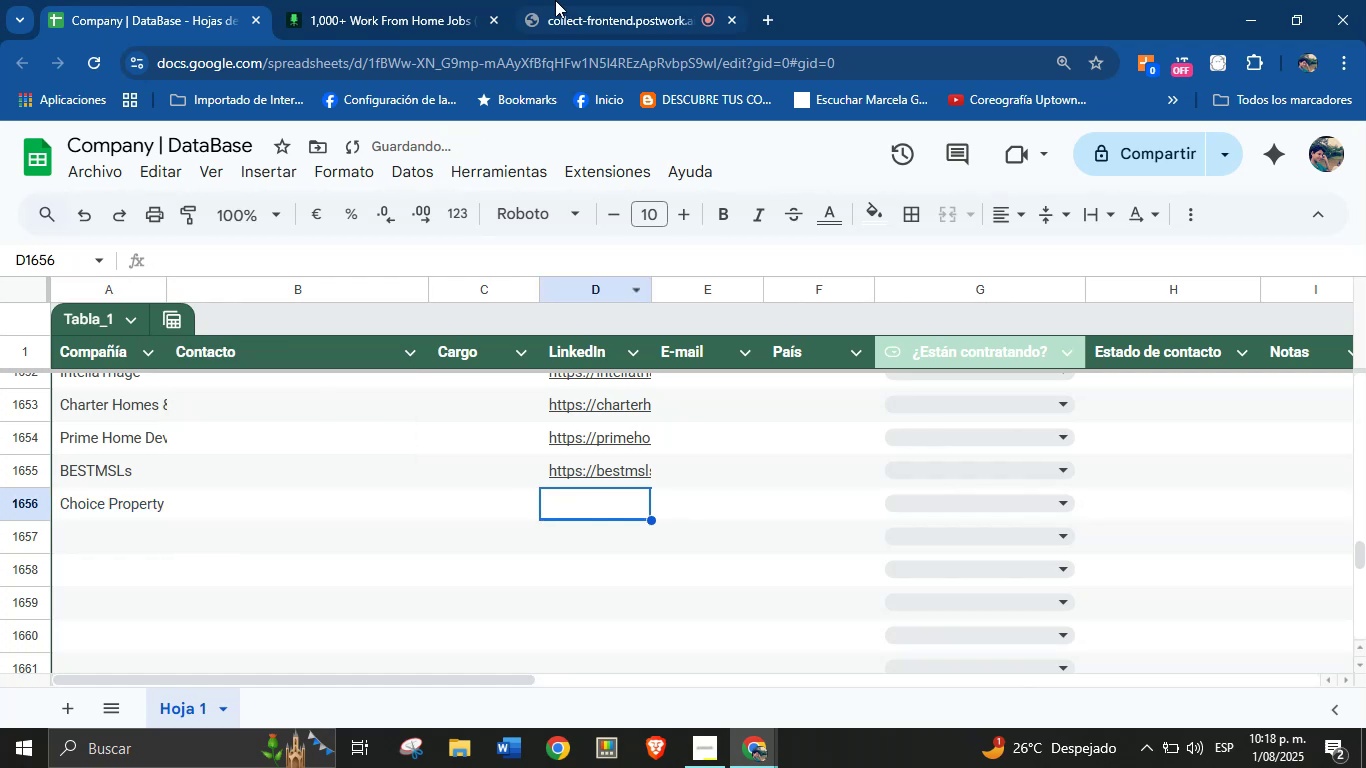 
left_click([460, 0])
 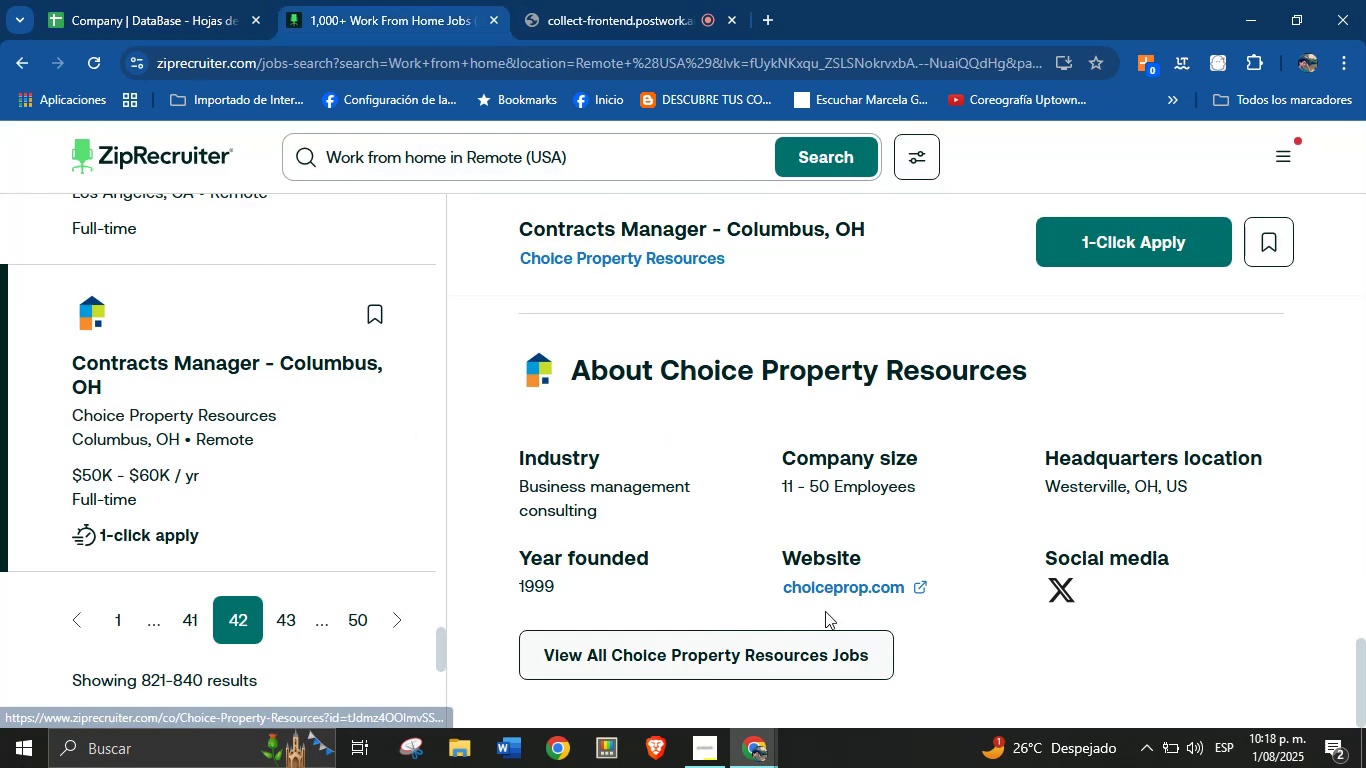 
right_click([815, 592])
 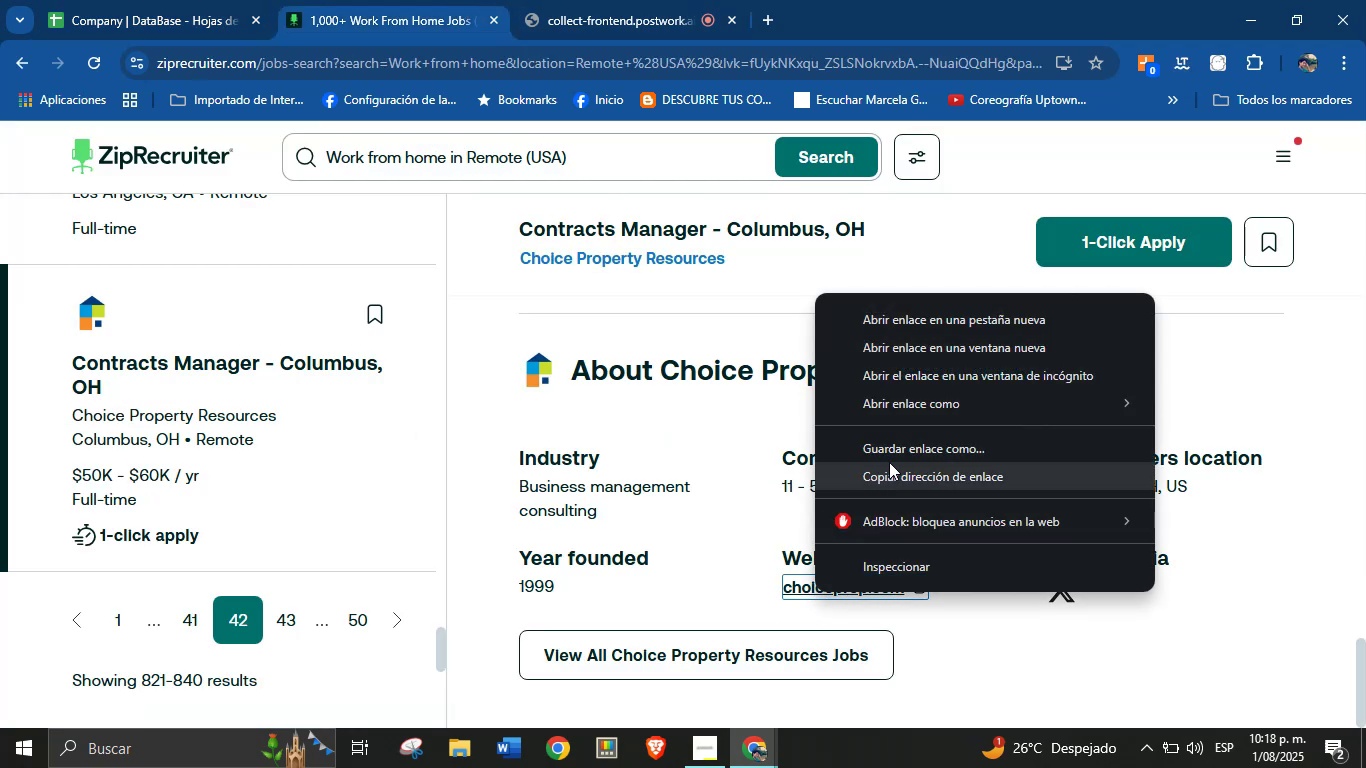 
left_click([892, 469])
 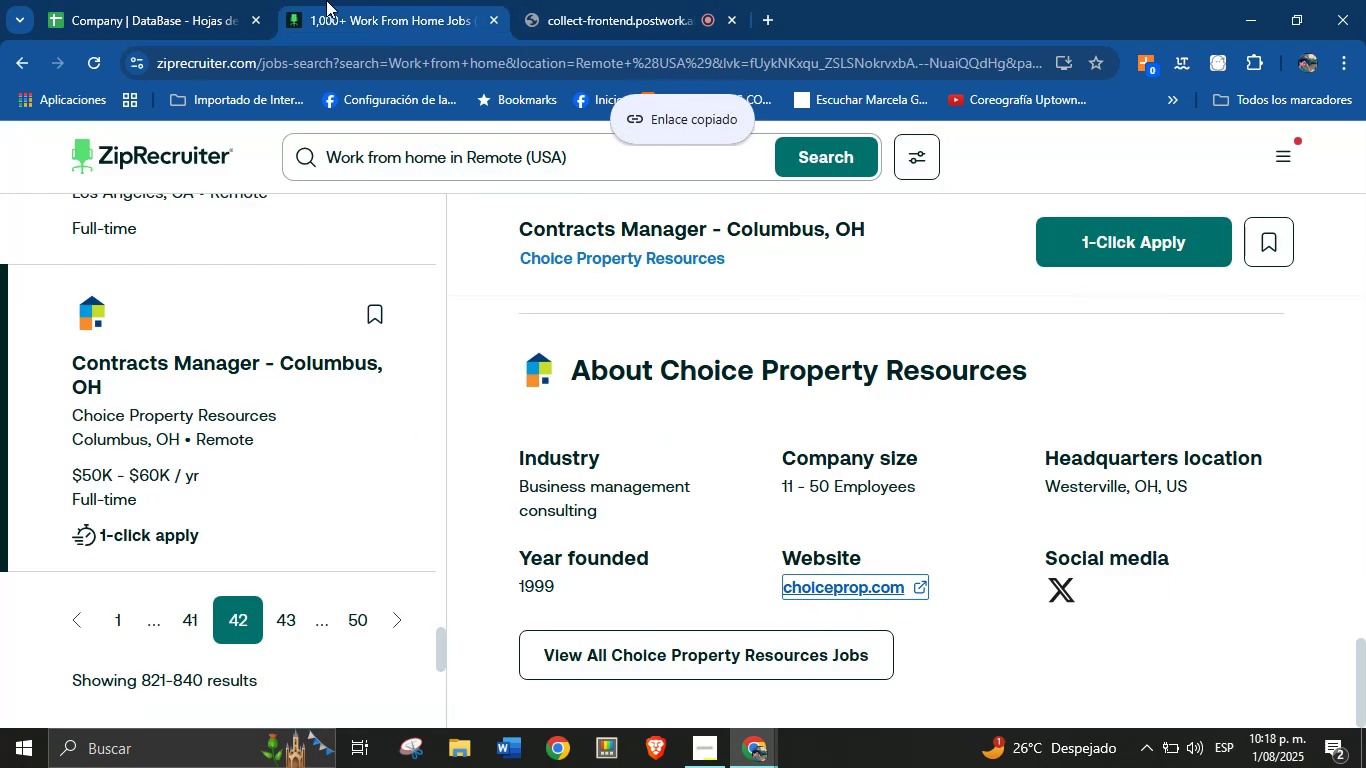 
left_click([223, 0])
 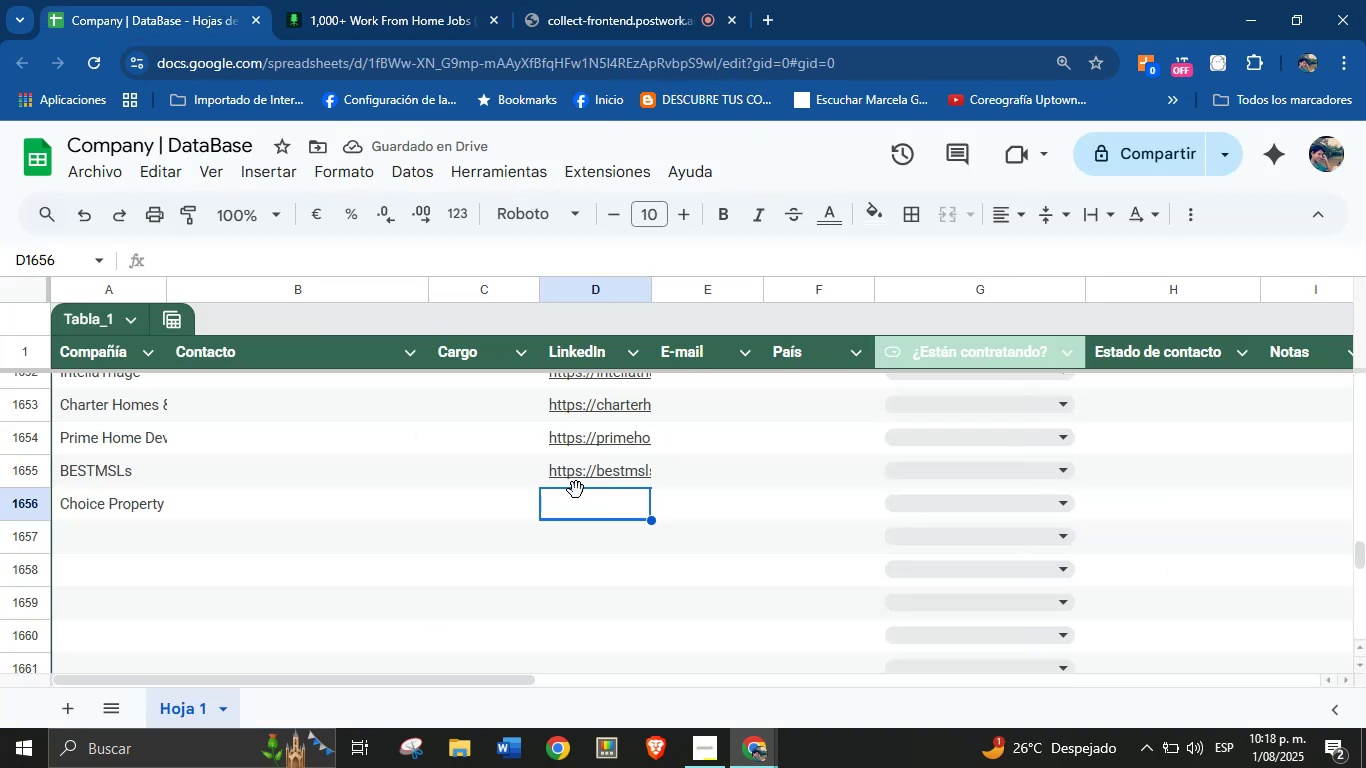 
left_click([585, 501])
 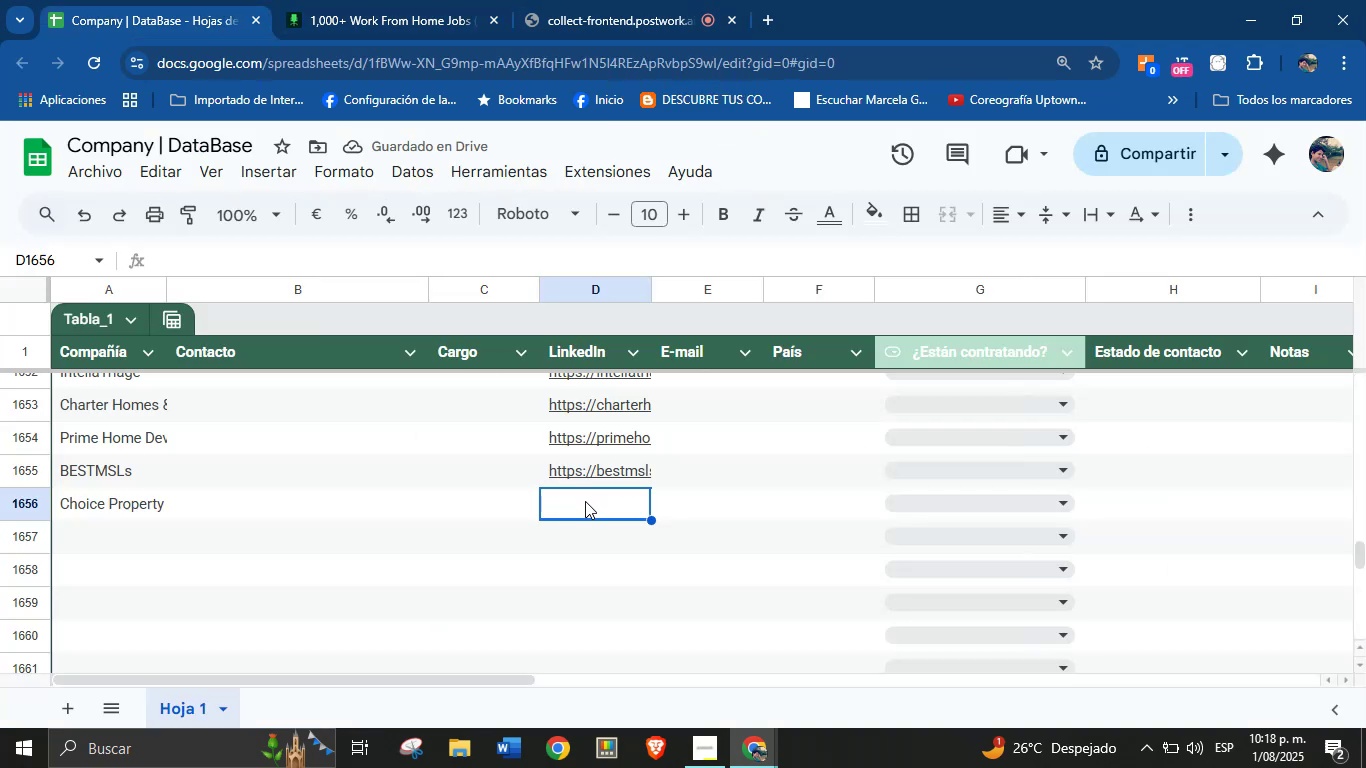 
key(Control+V)
 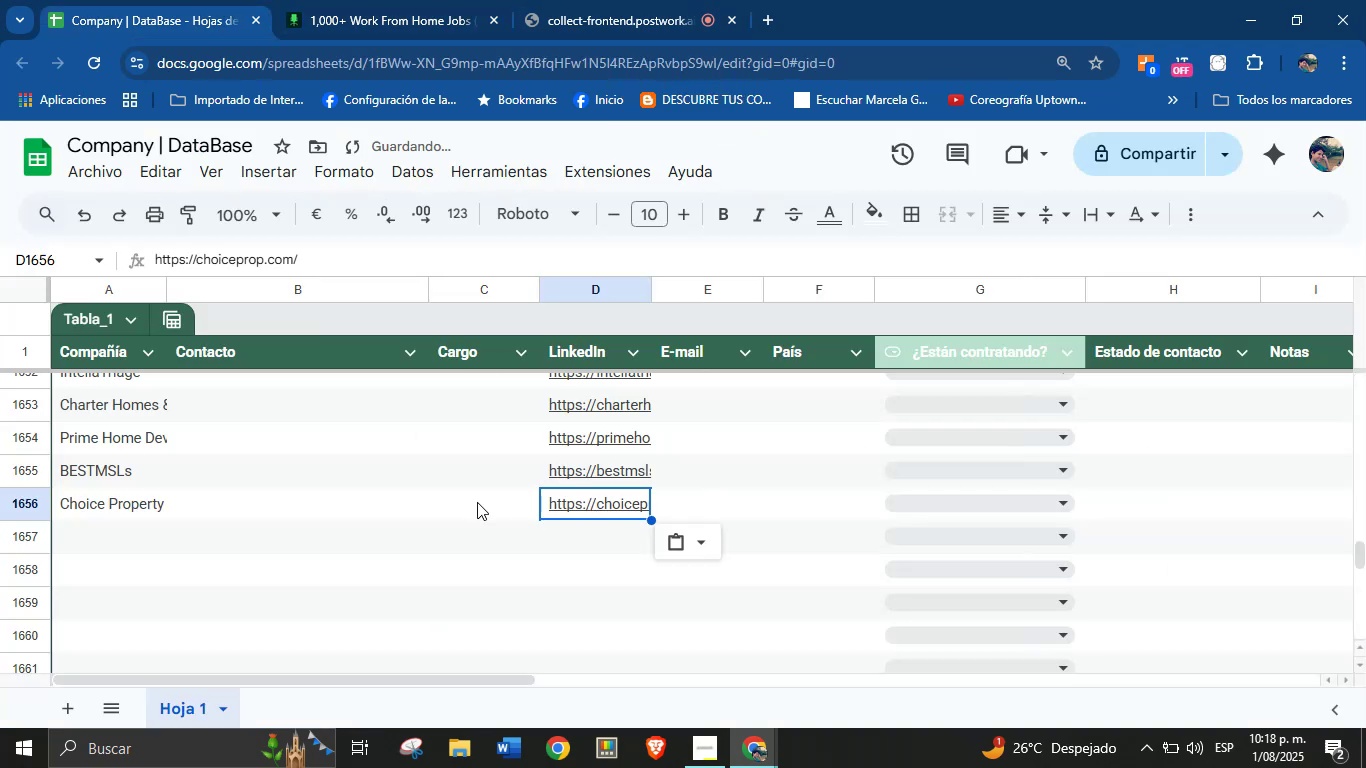 
scroll: coordinate [347, 510], scroll_direction: down, amount: 1.0
 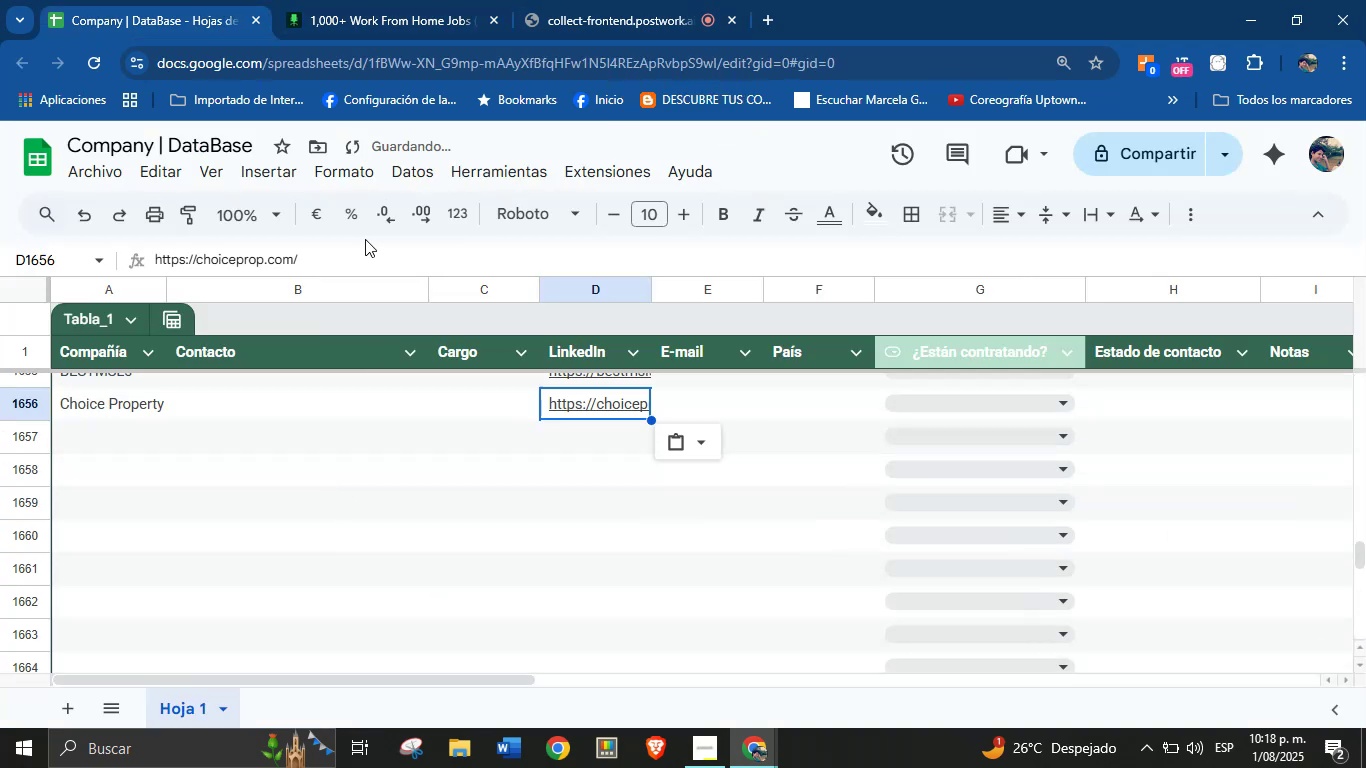 
left_click([366, 0])
 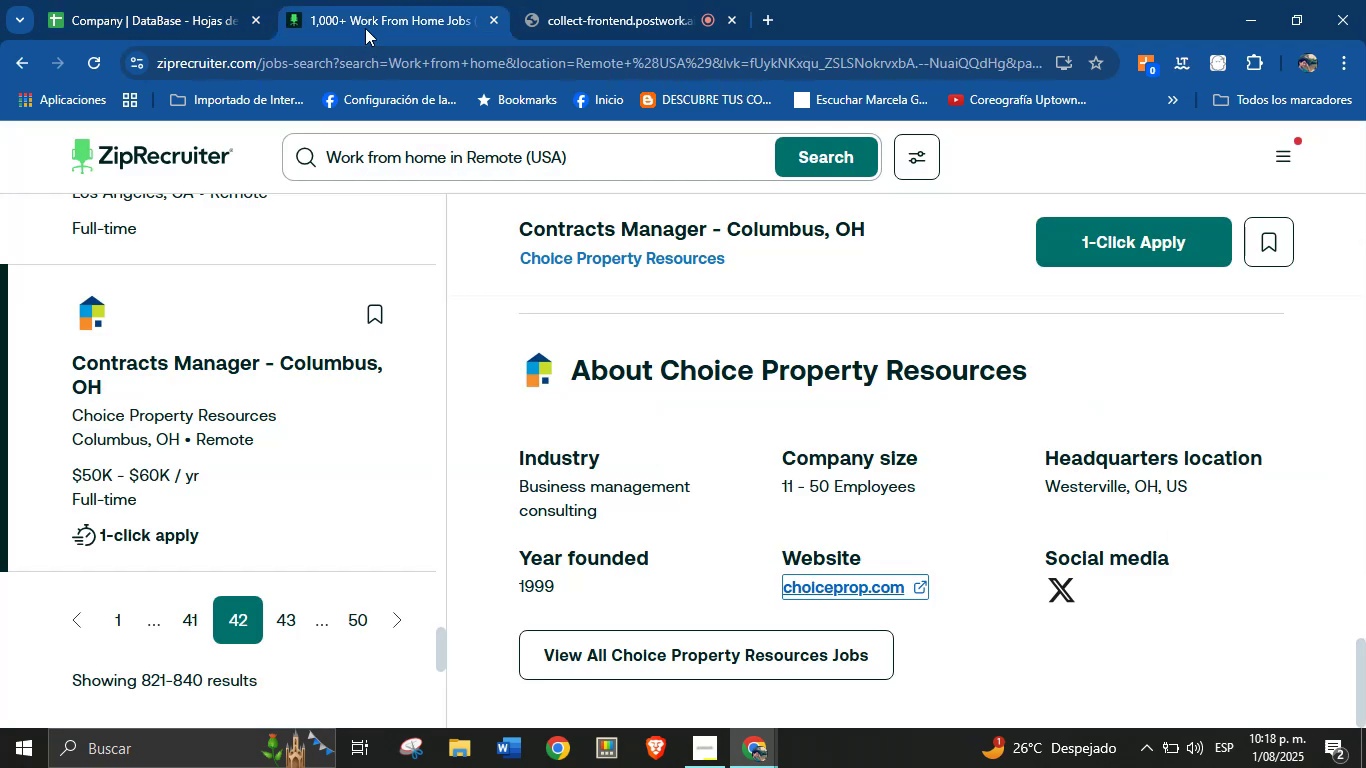 
scroll: coordinate [225, 453], scroll_direction: down, amount: 1.0
 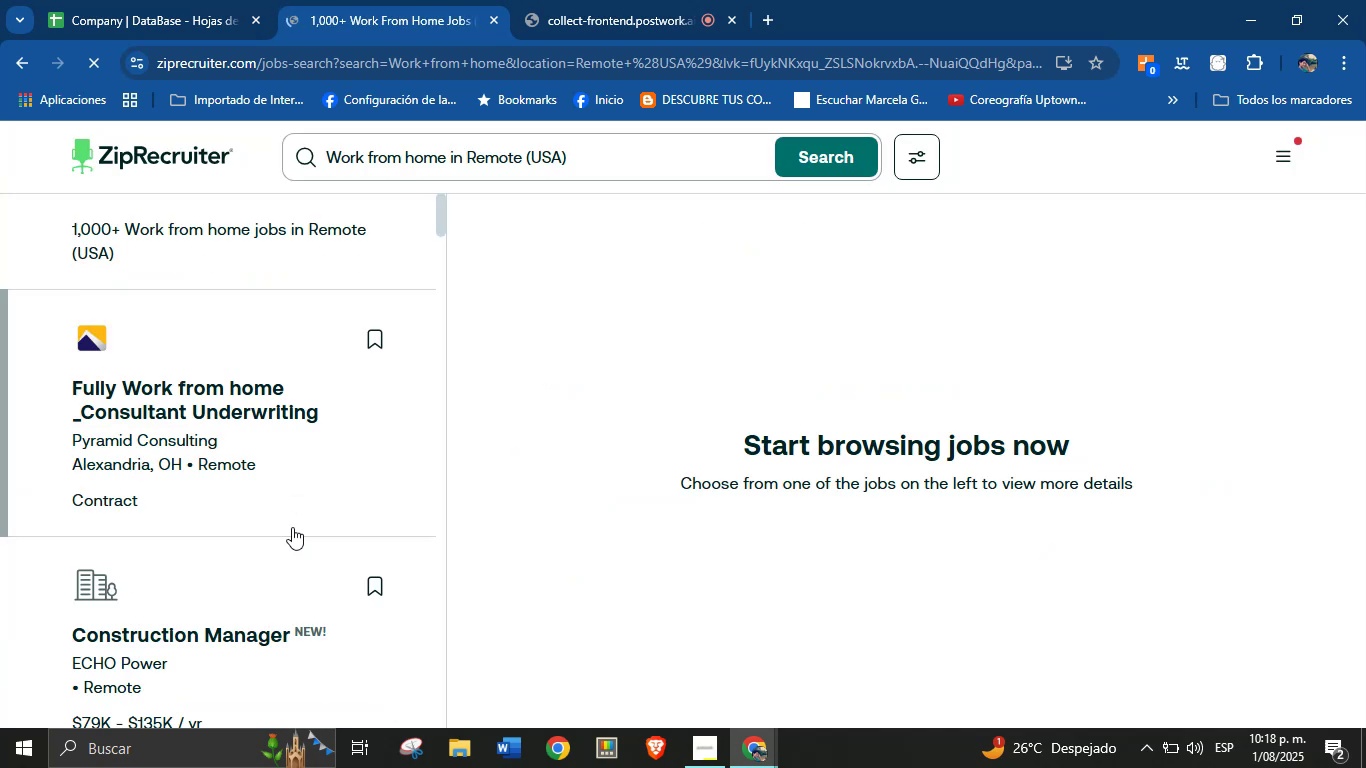 
wait(12.53)
 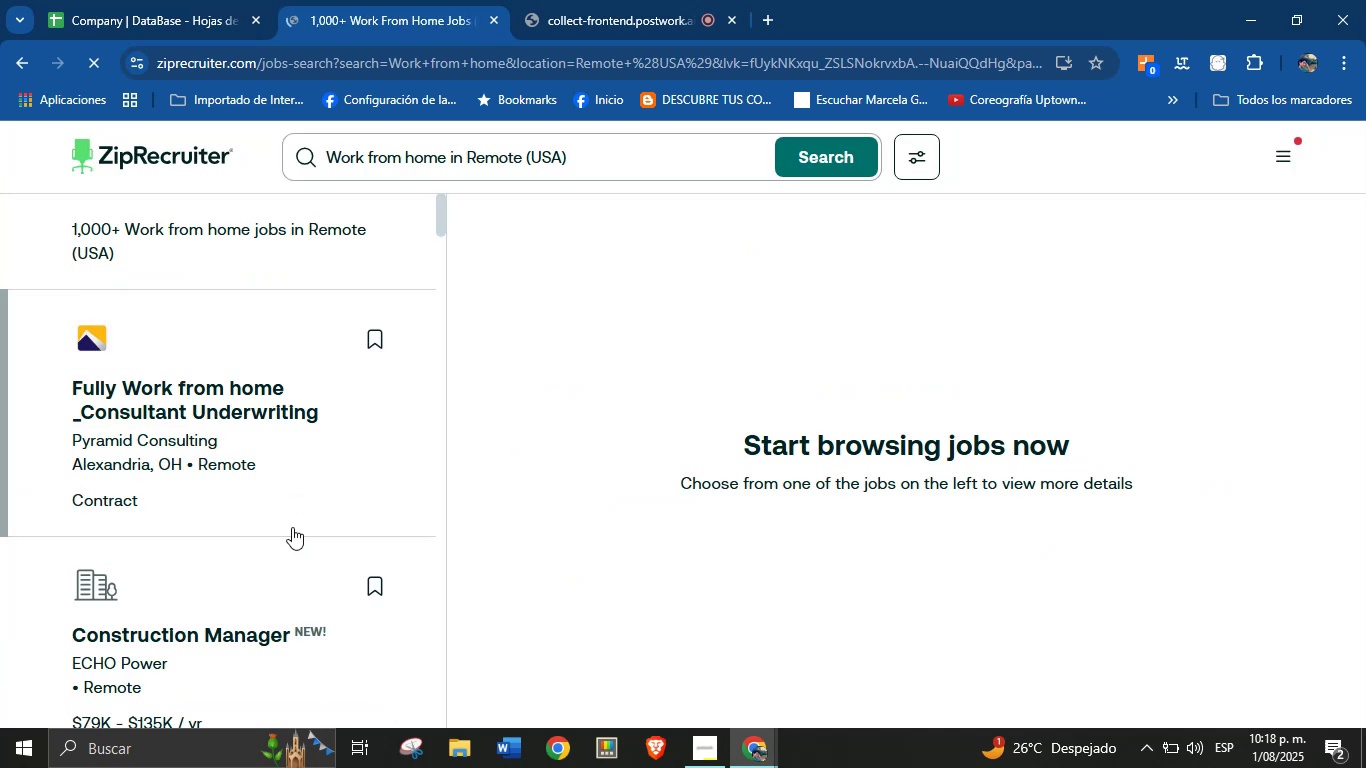 
left_click([121, 0])
 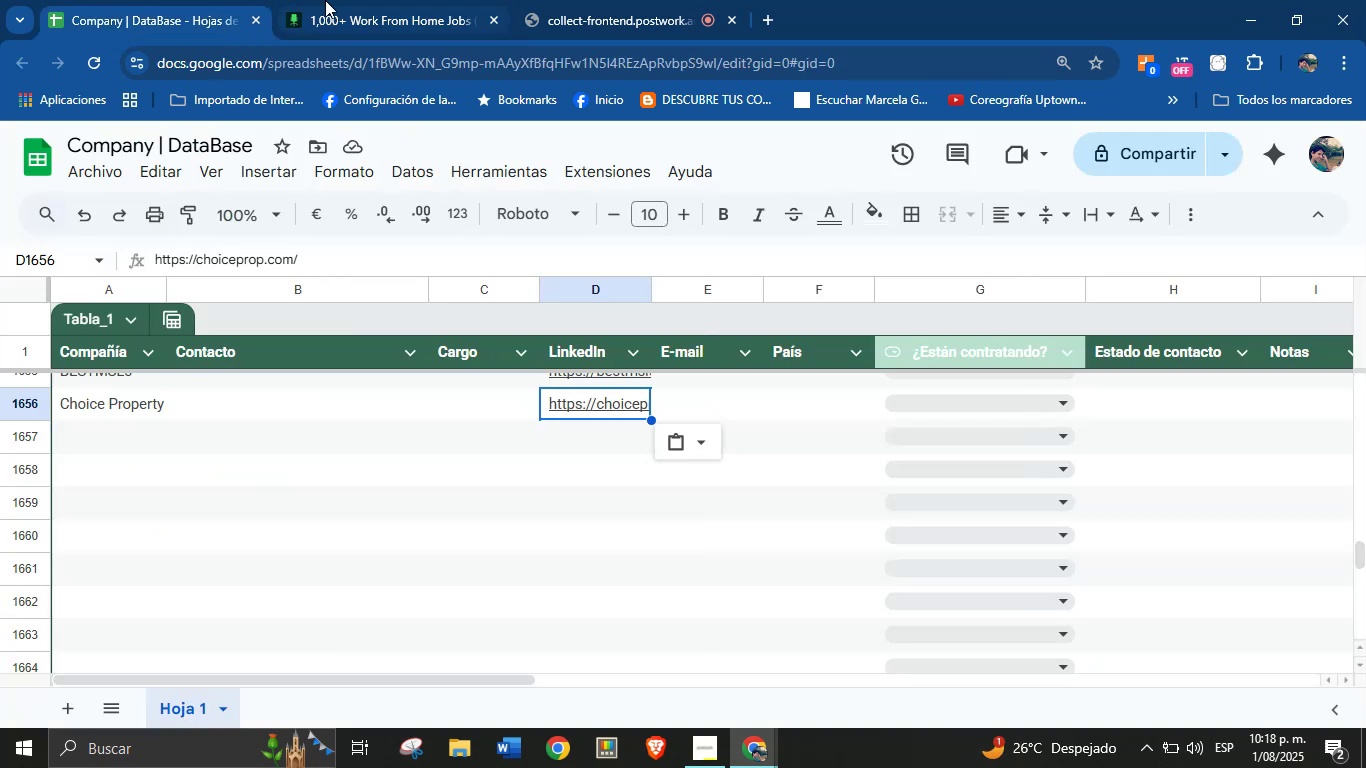 
left_click([359, 0])
 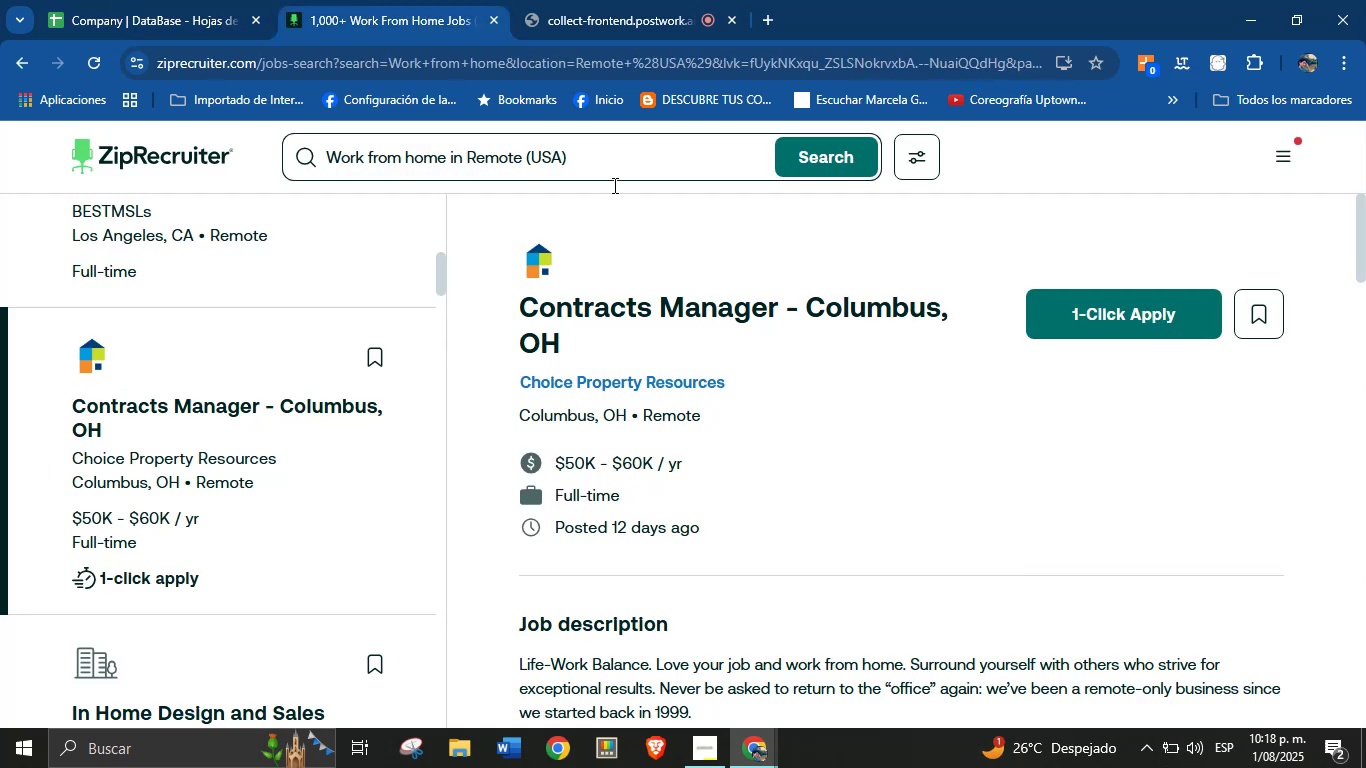 
scroll: coordinate [289, 456], scroll_direction: down, amount: 70.0
 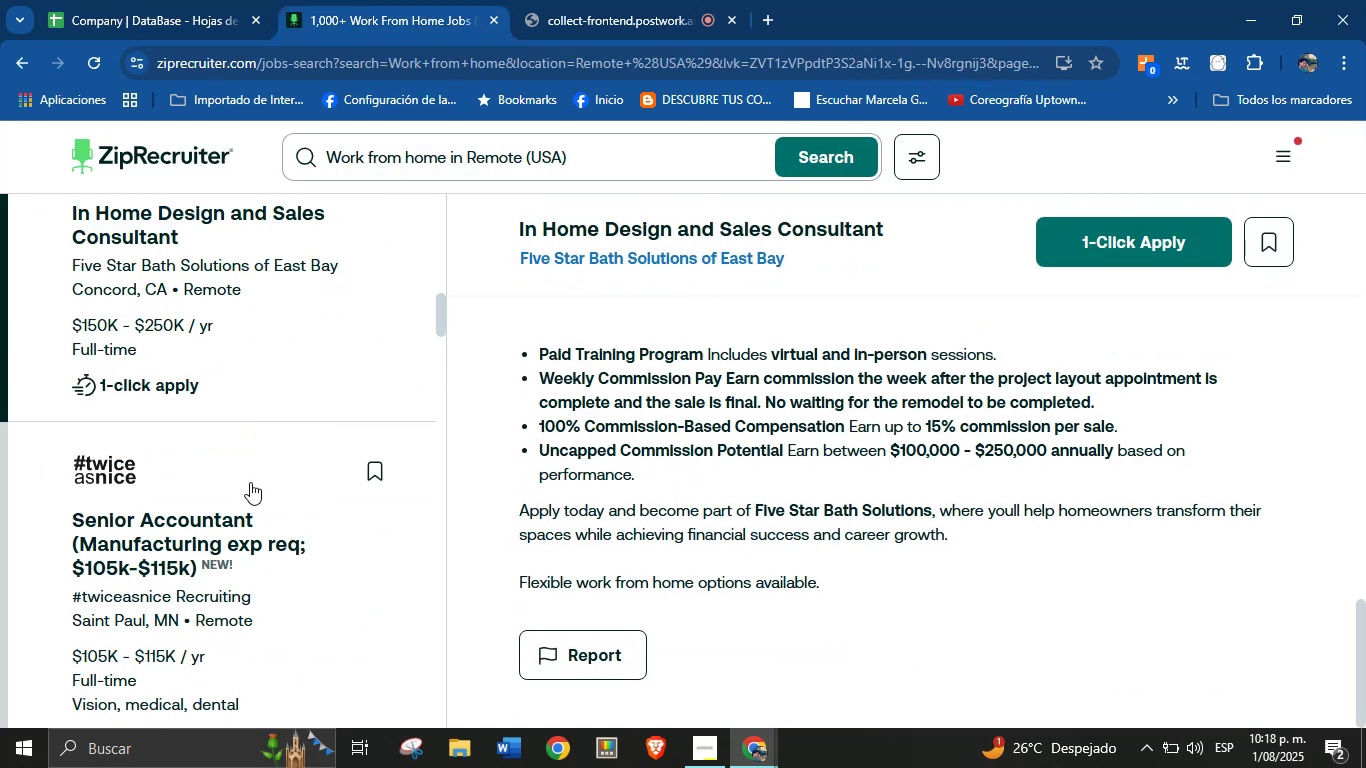 
left_click([226, 490])
 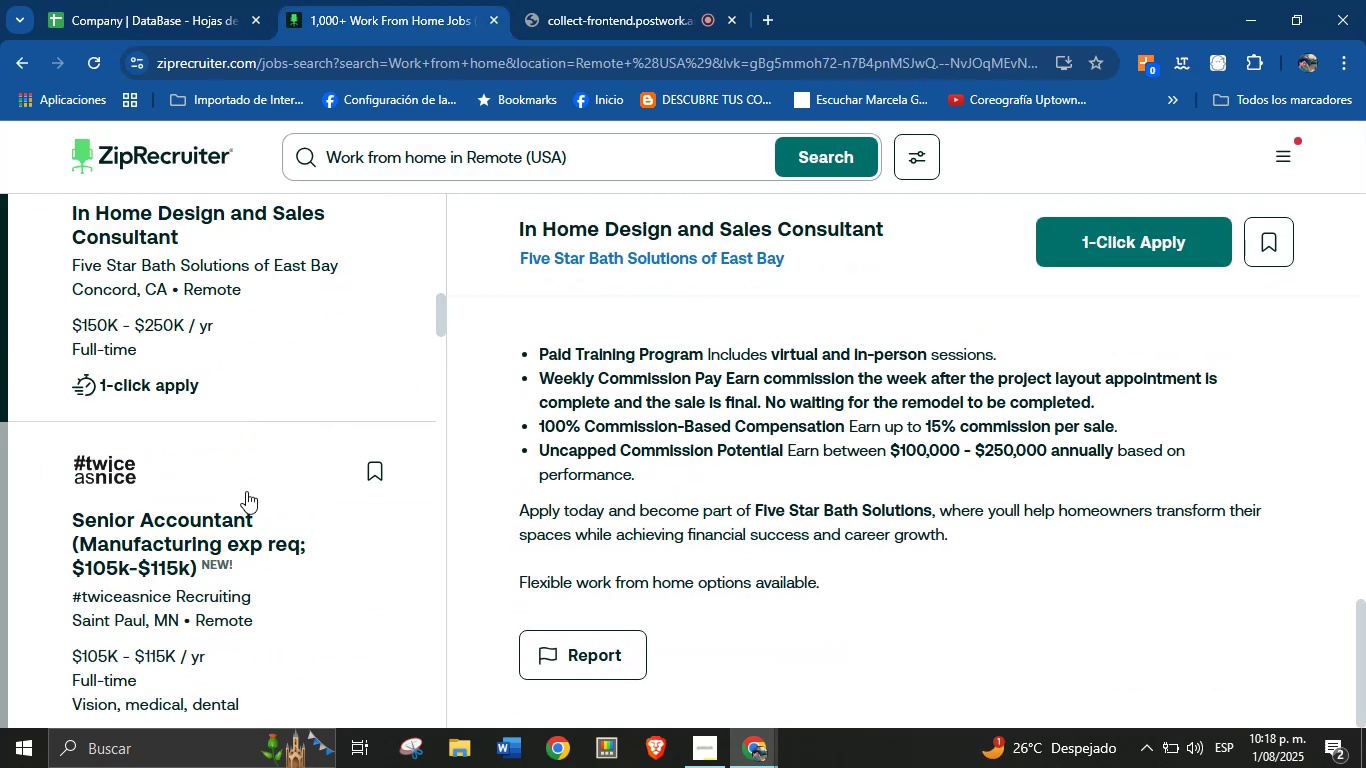 
scroll: coordinate [740, 412], scroll_direction: down, amount: 47.0
 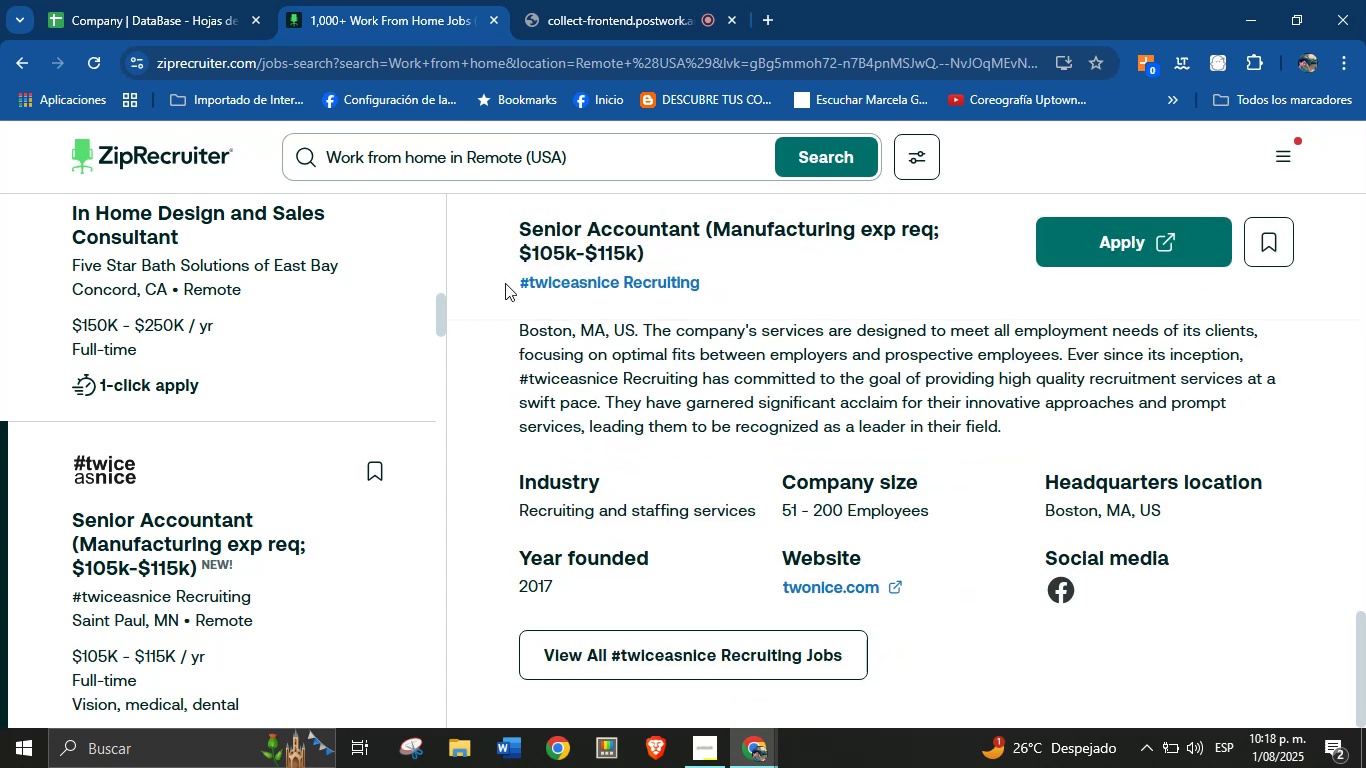 
left_click_drag(start_coordinate=[508, 280], to_coordinate=[699, 294])
 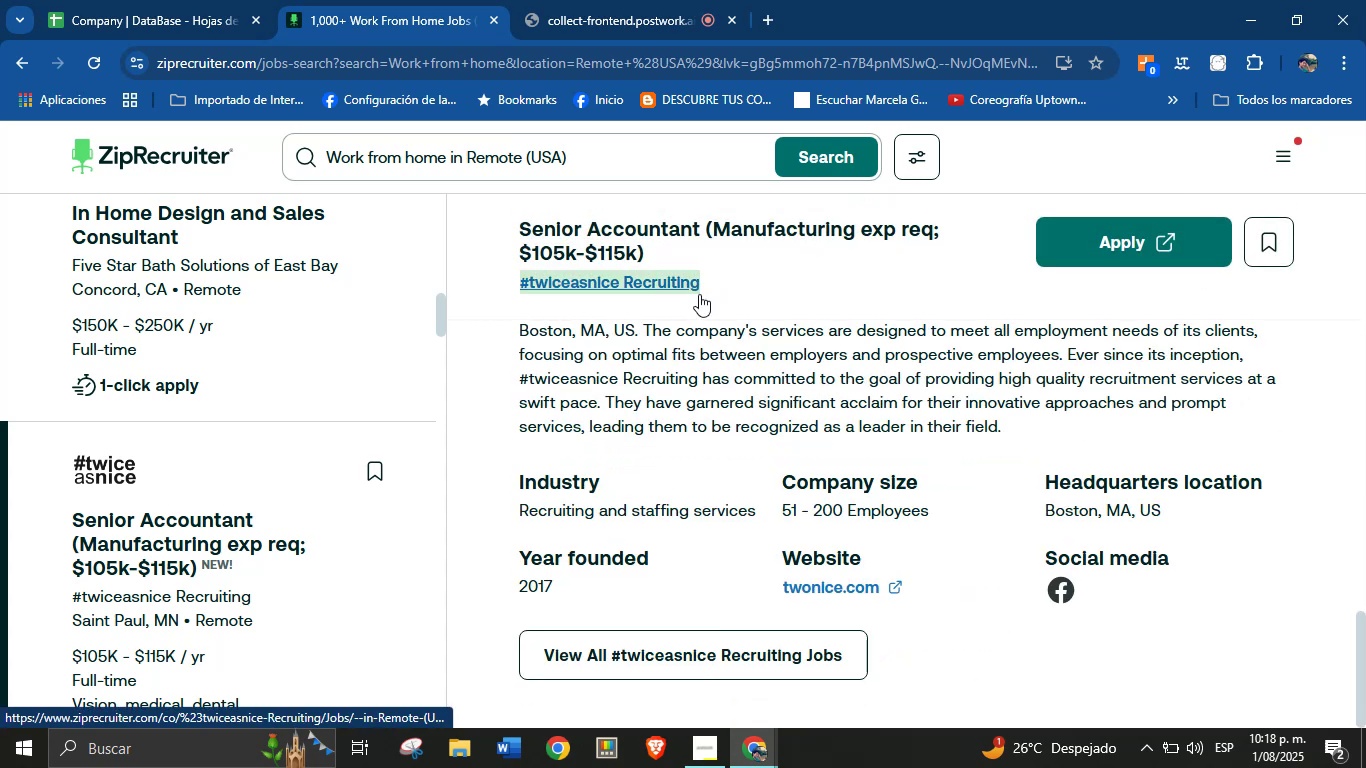 
key(Control+C)
 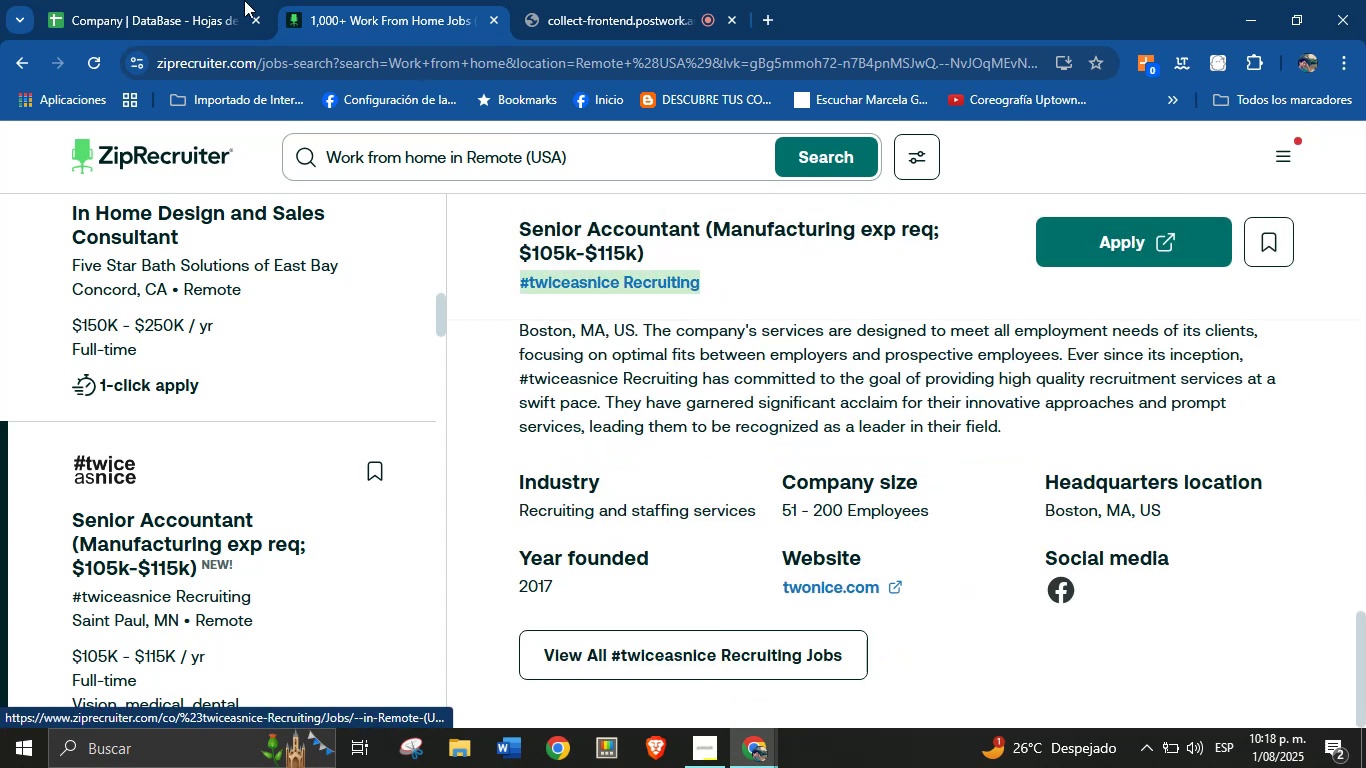 
left_click([226, 0])
 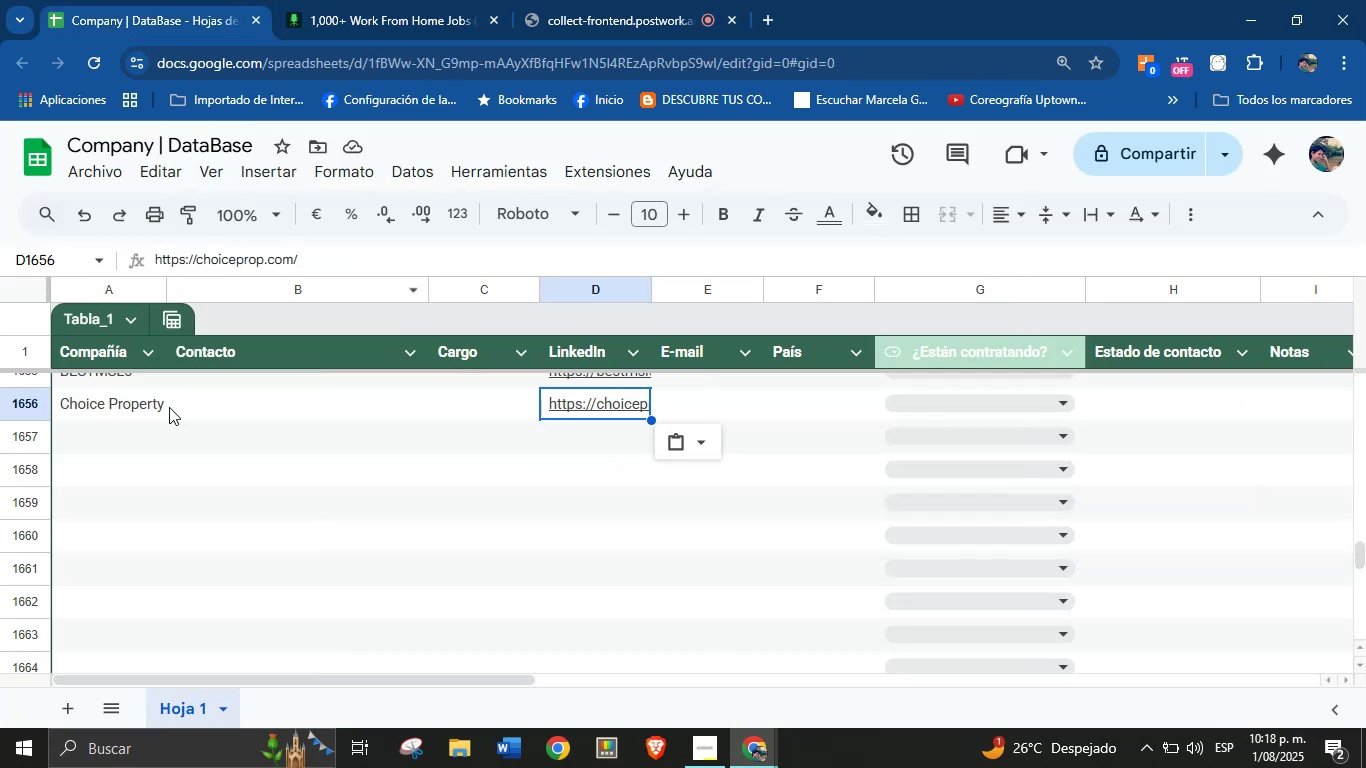 
left_click([142, 429])
 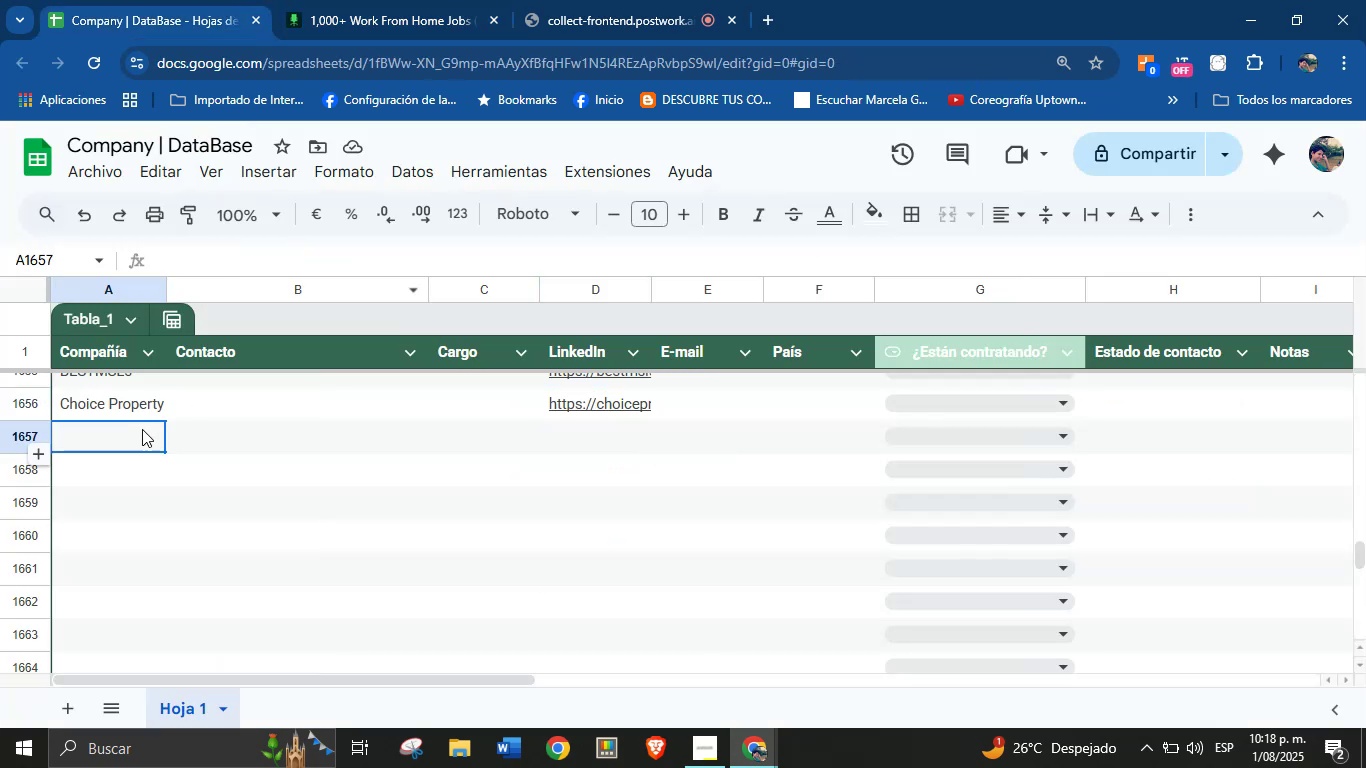 
key(Control+V)
 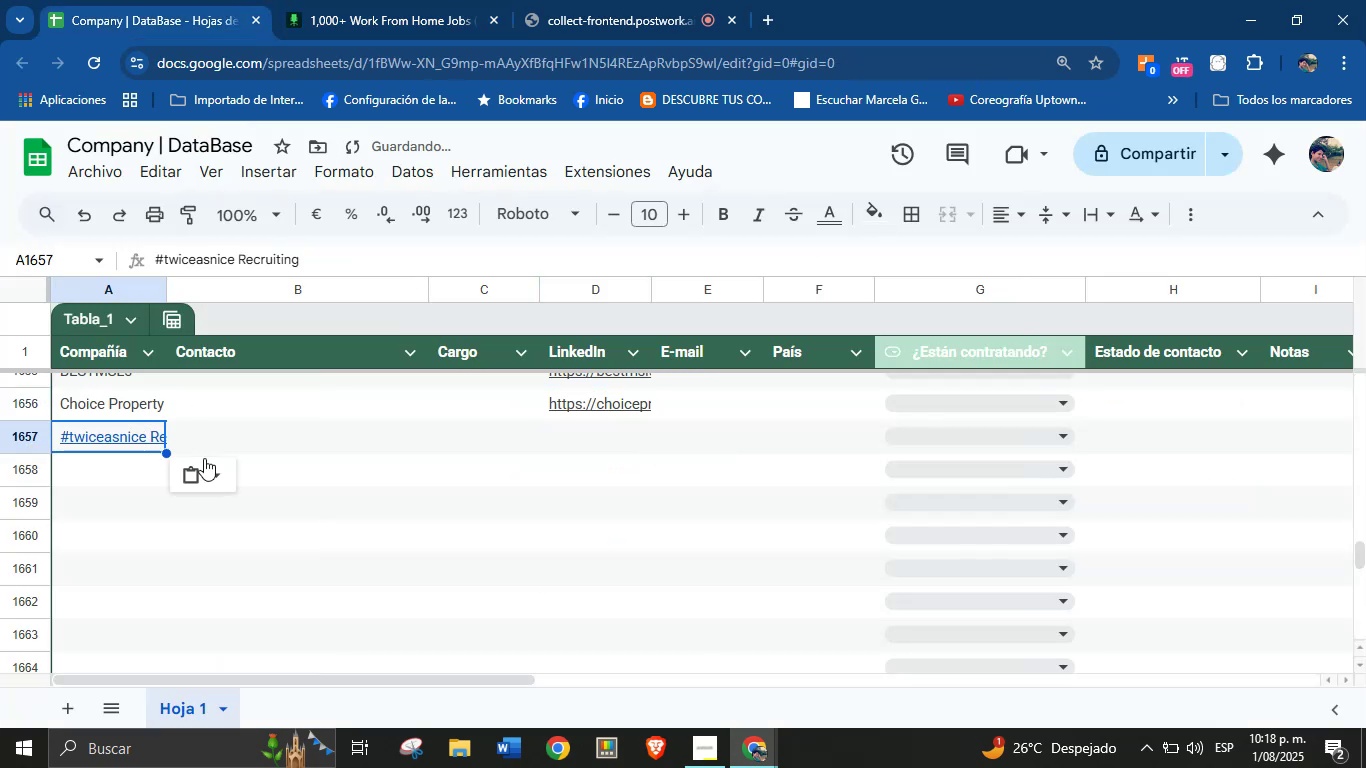 
left_click([210, 470])
 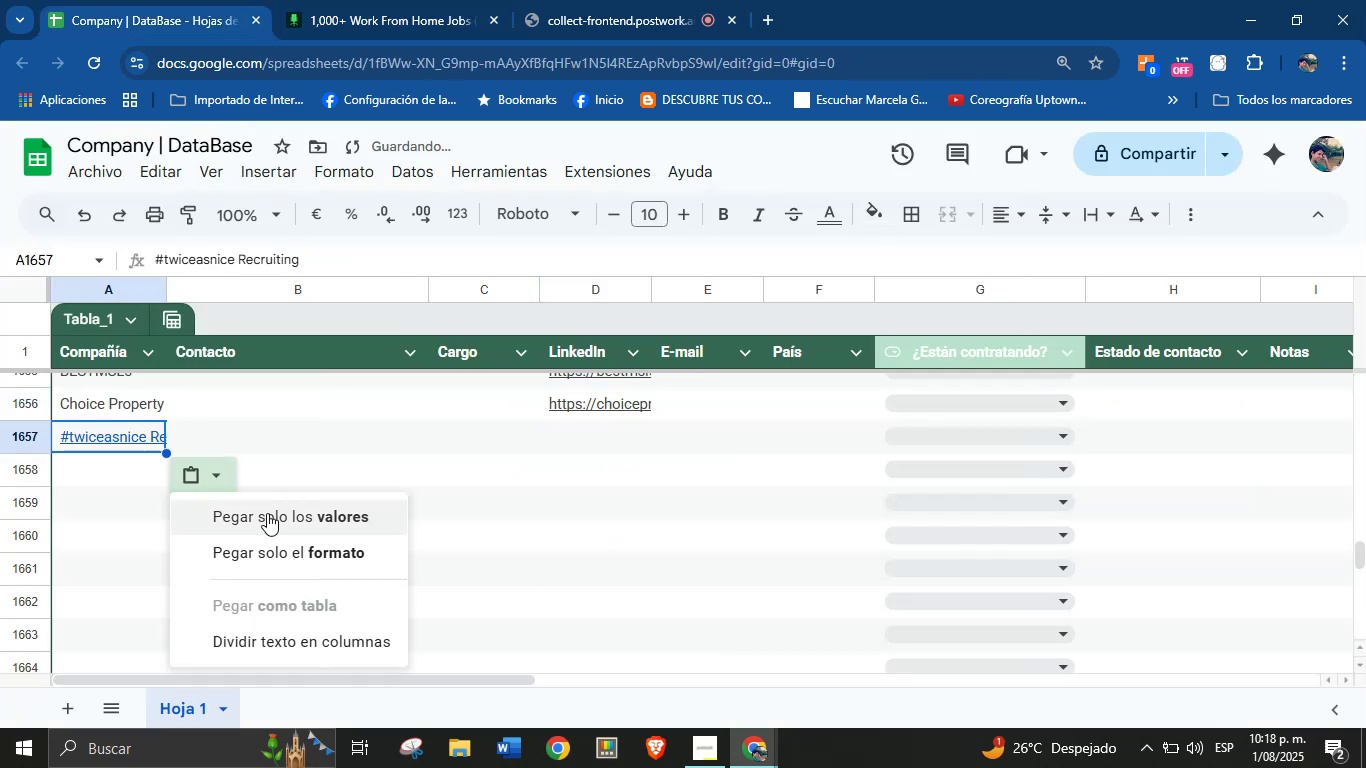 
left_click([272, 517])
 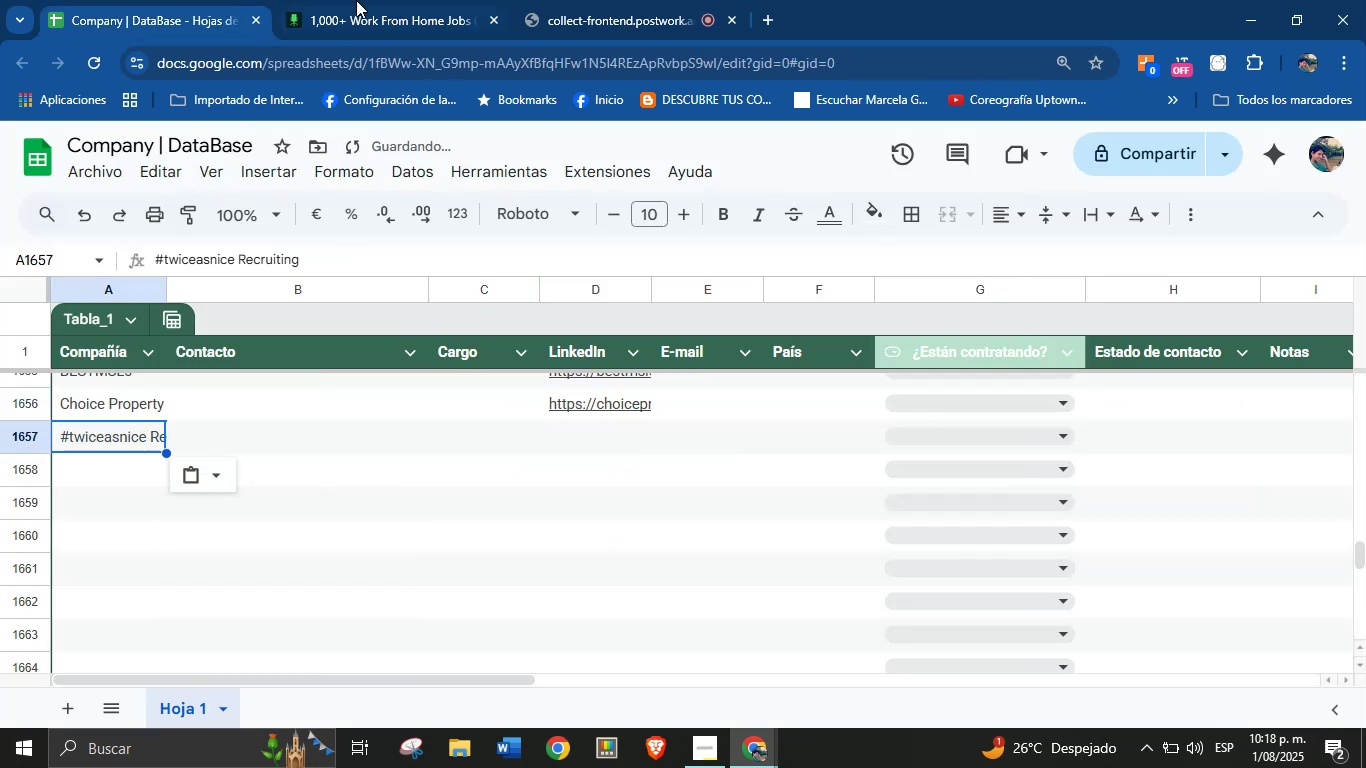 
left_click([374, 0])
 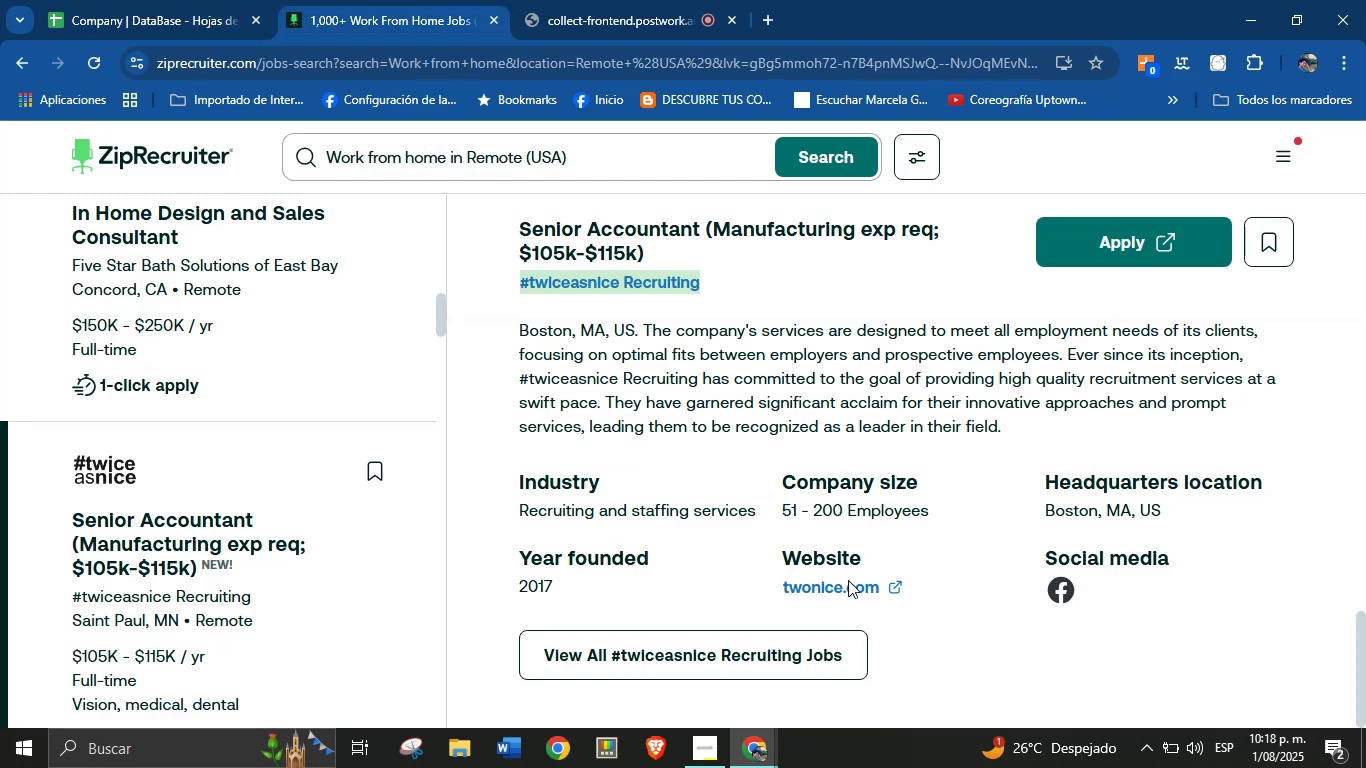 
right_click([832, 592])
 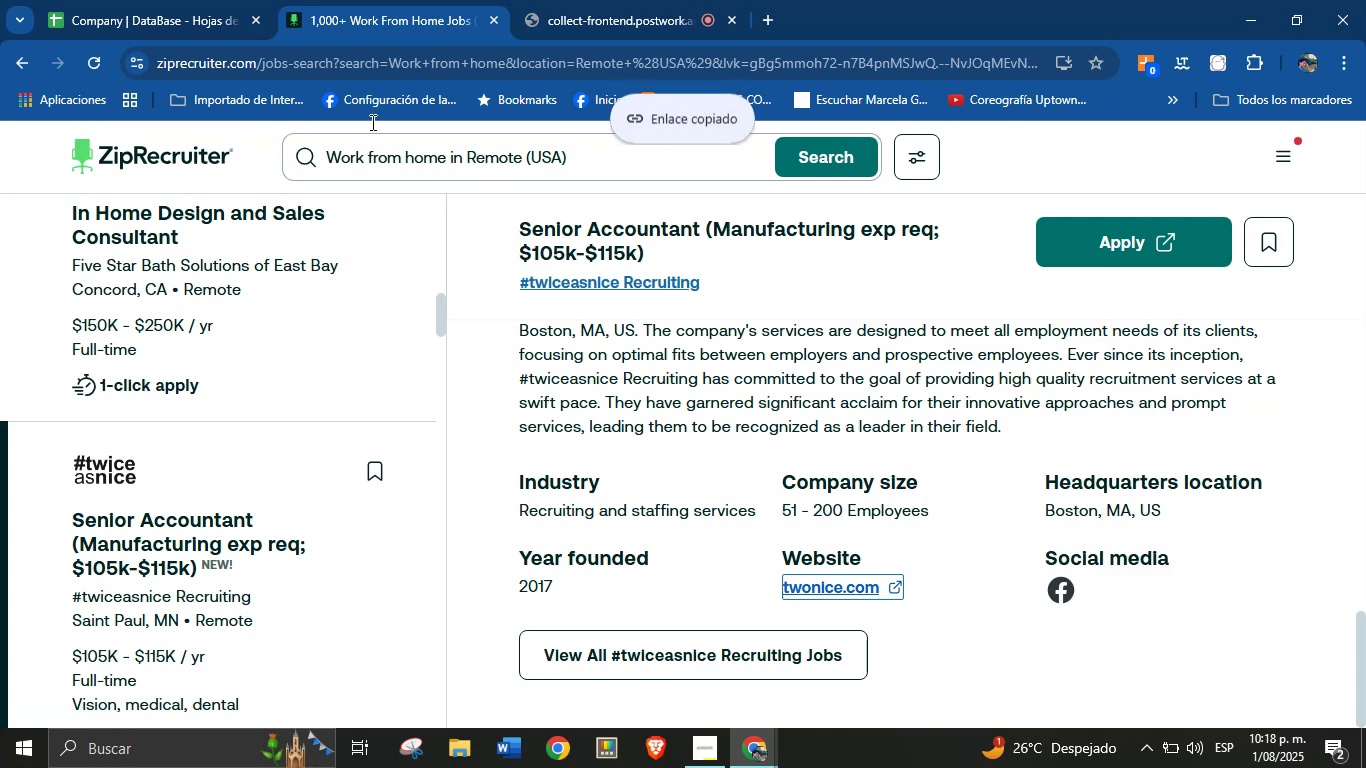 
left_click([229, 0])
 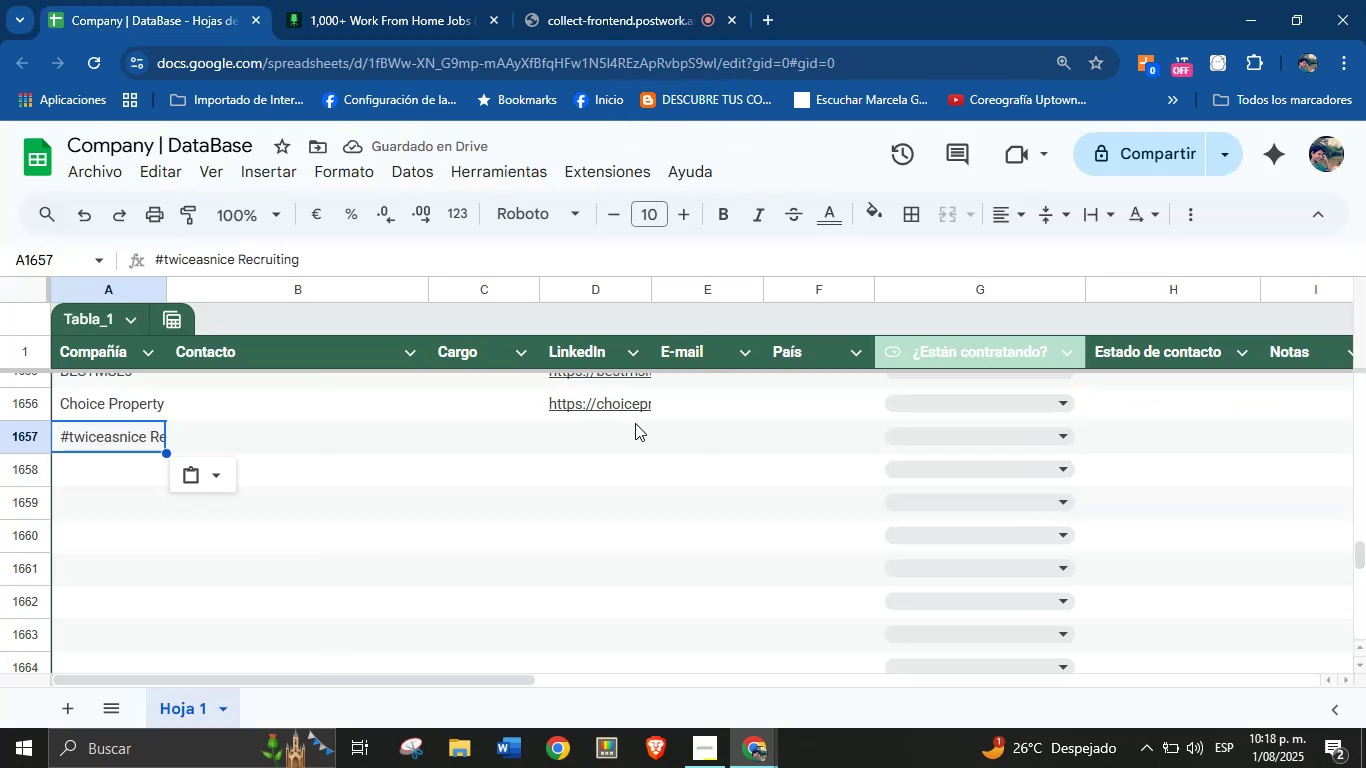 
left_click([593, 446])
 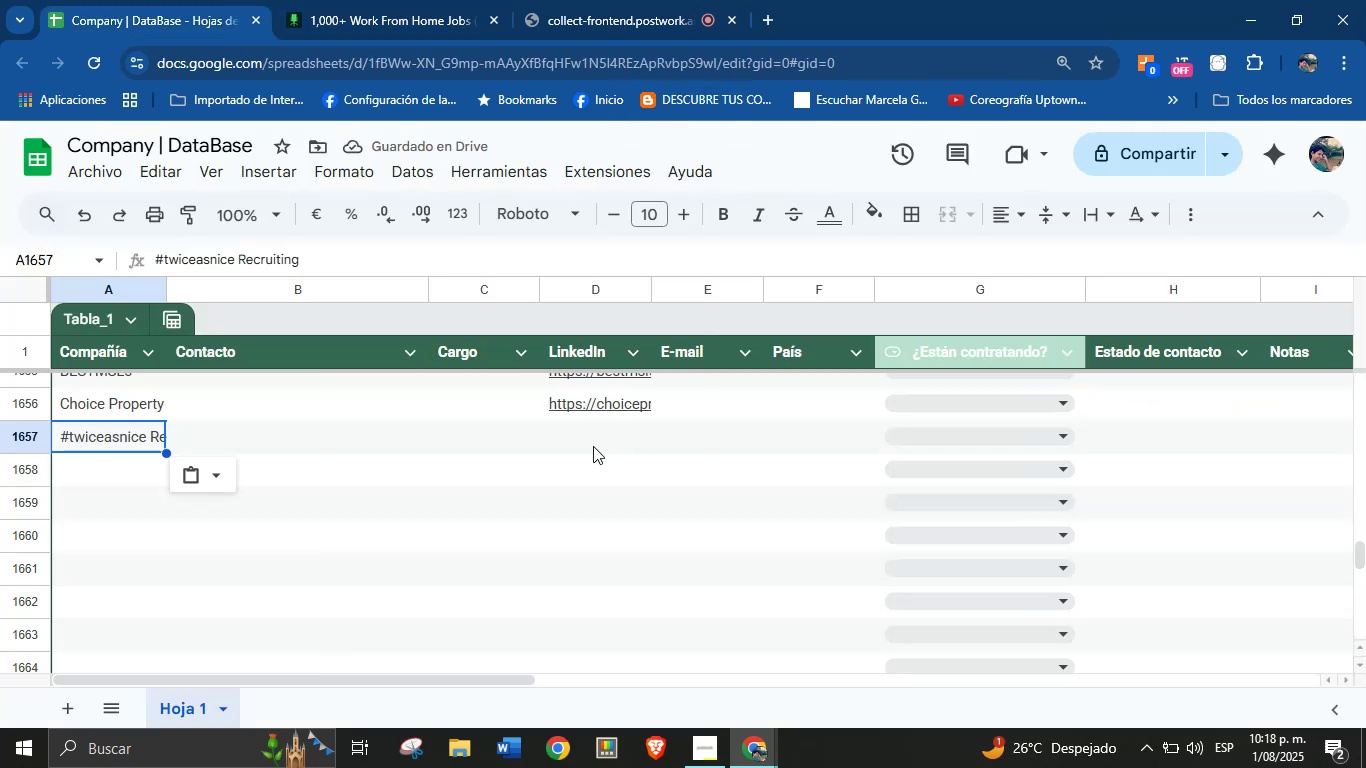 
key(Control+V)
 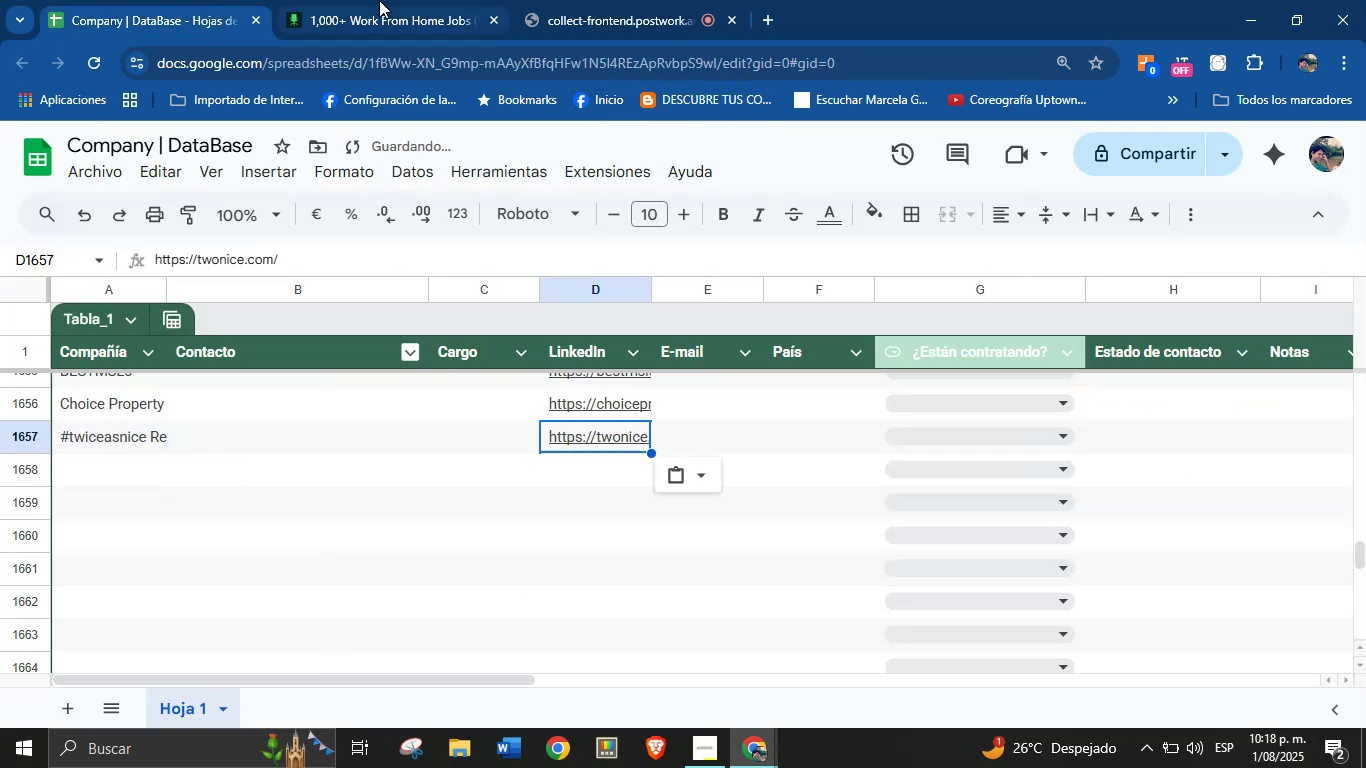 